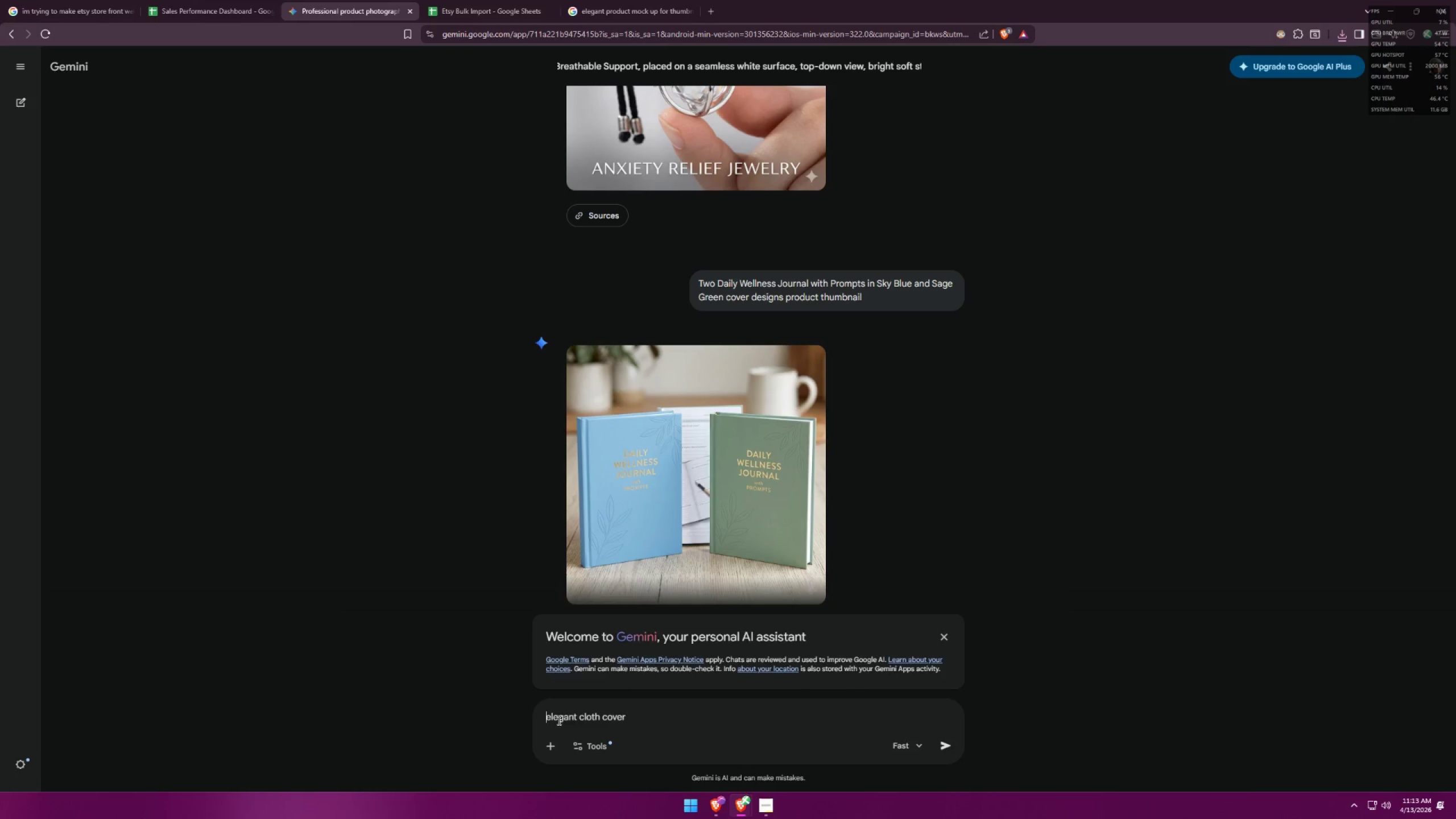 
key(Control+V)
 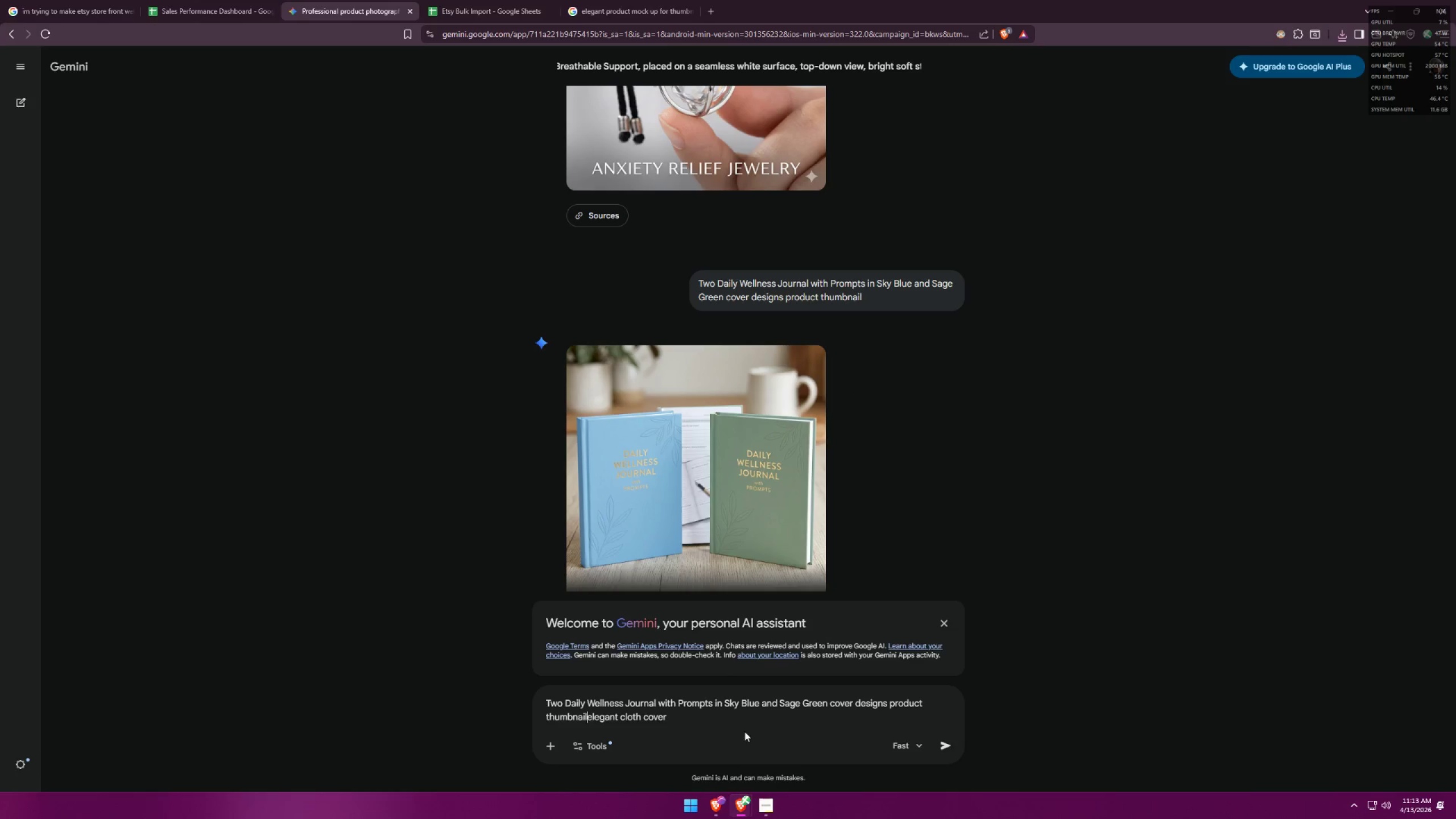 
key(Space)
 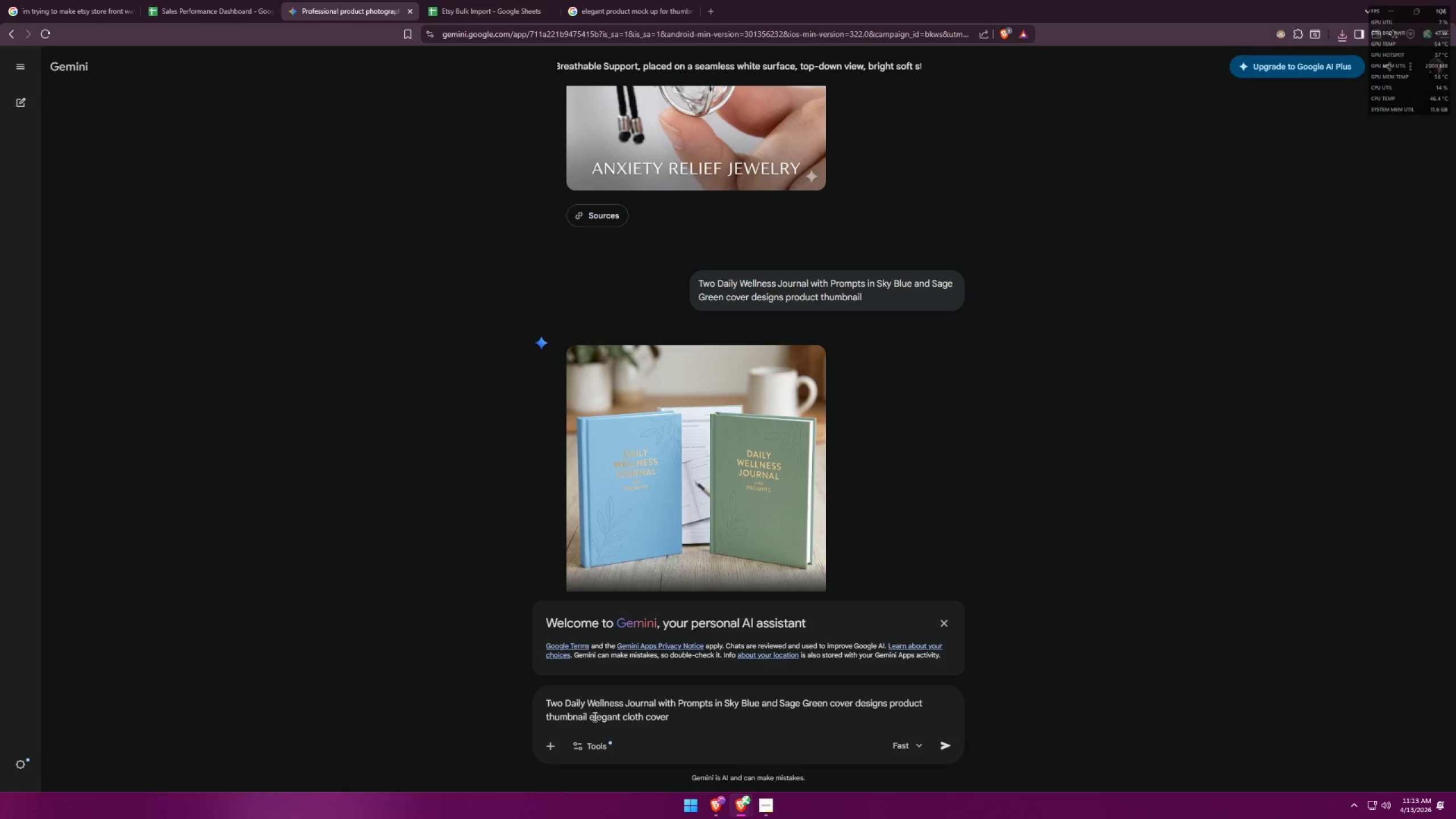 
left_click_drag(start_coordinate=[588, 718], to_coordinate=[693, 715])
 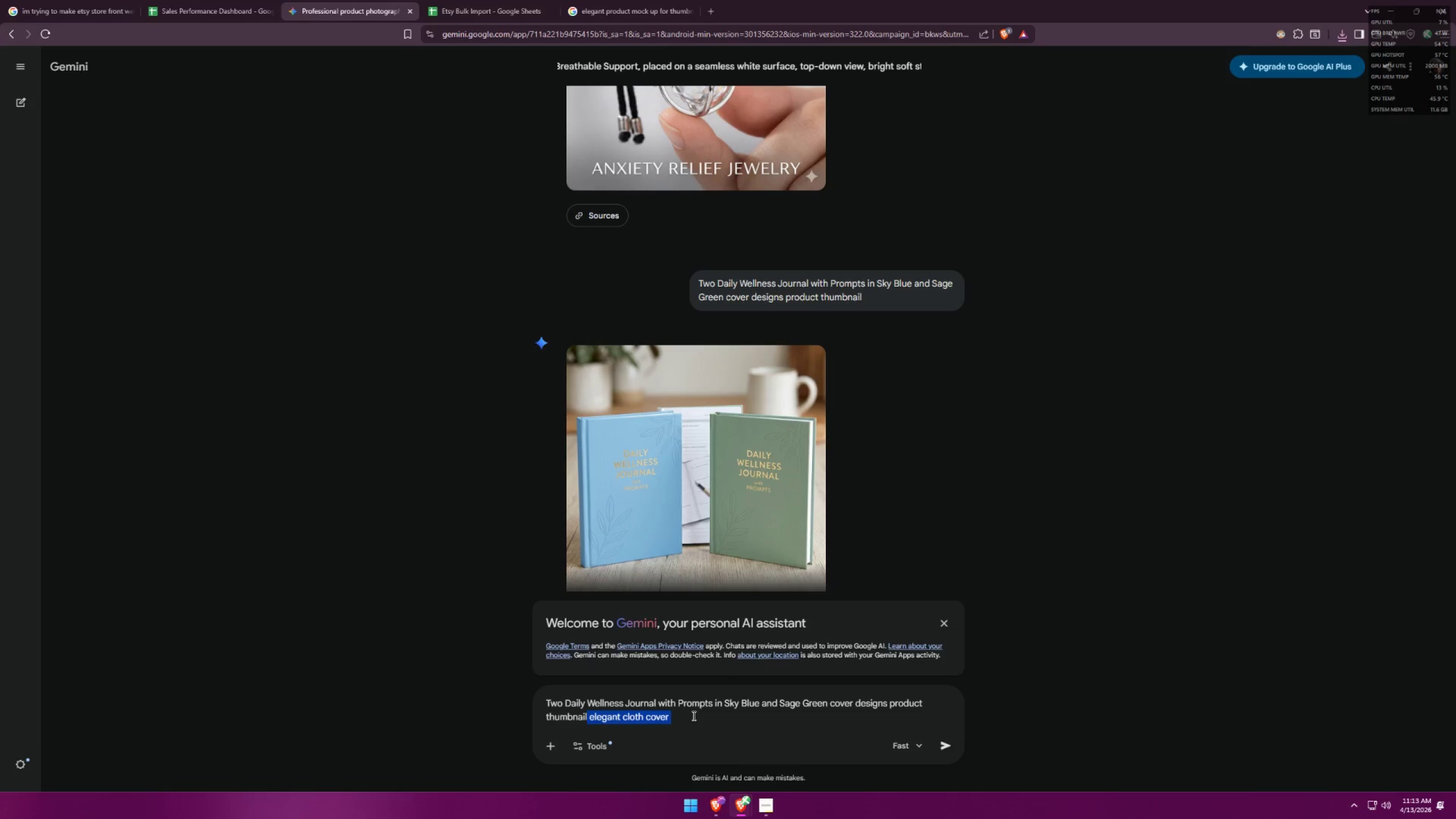 
key(Control+ControlLeft)
 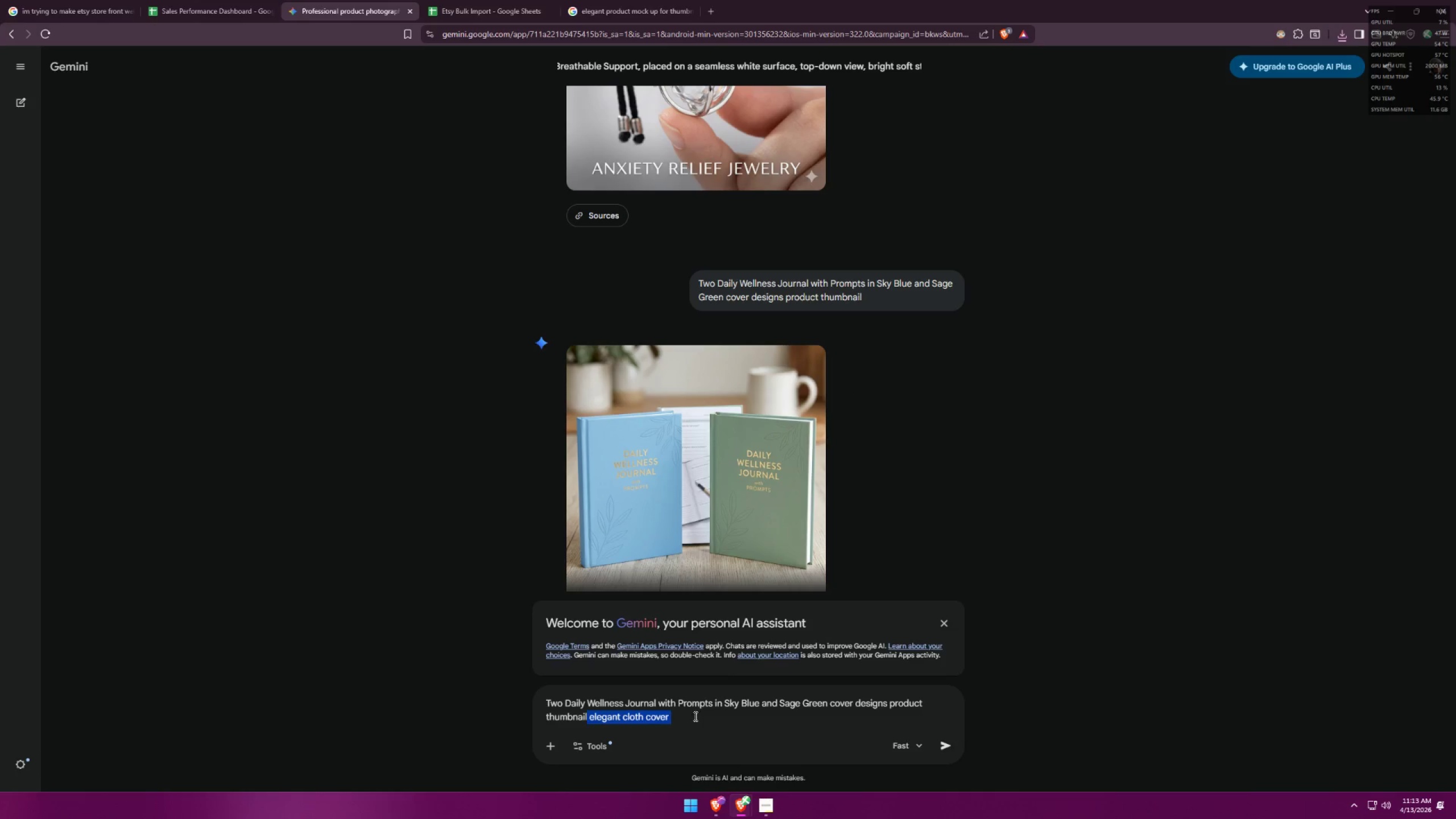 
key(Control+C)
 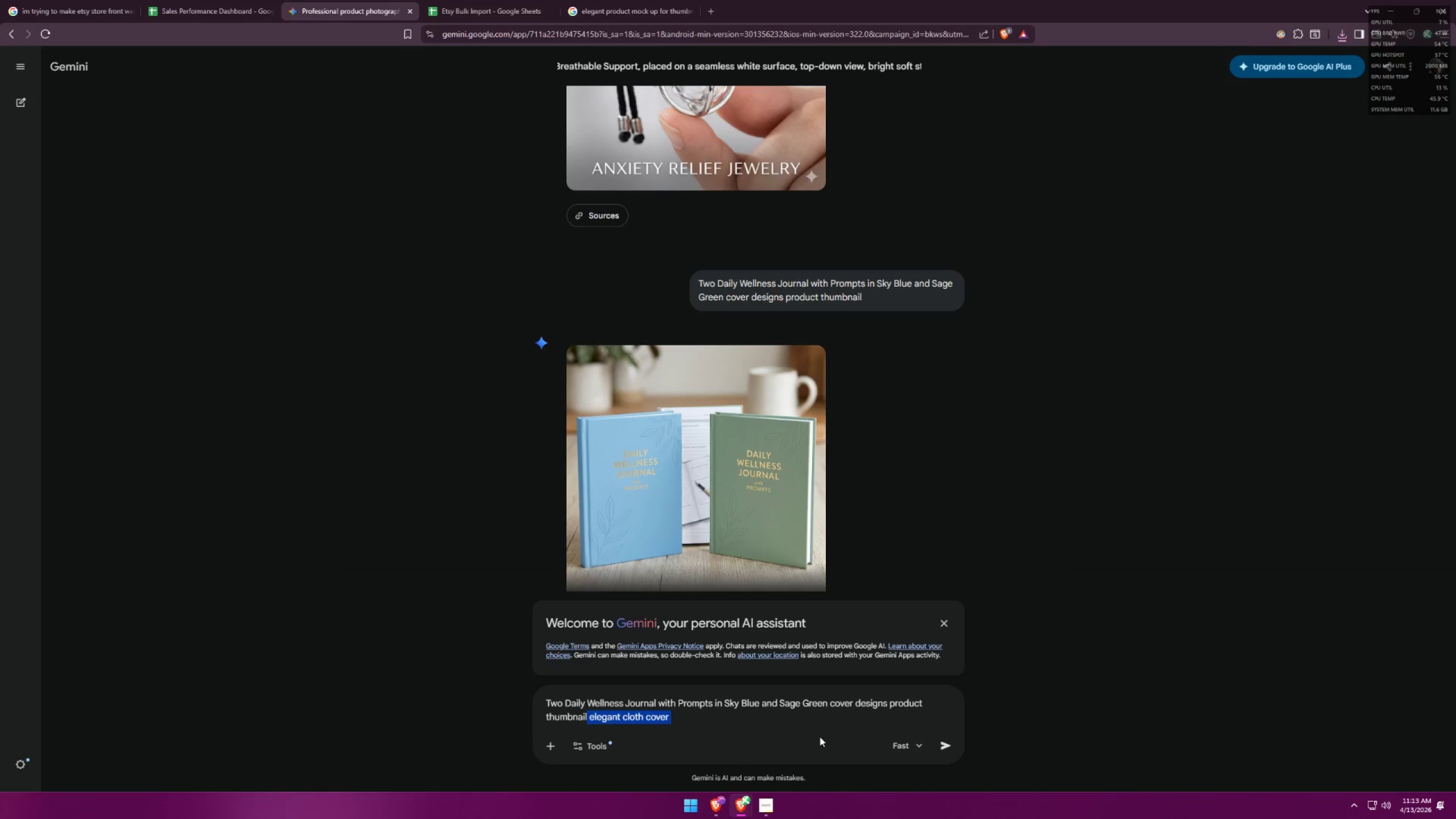 
key(Backspace)
 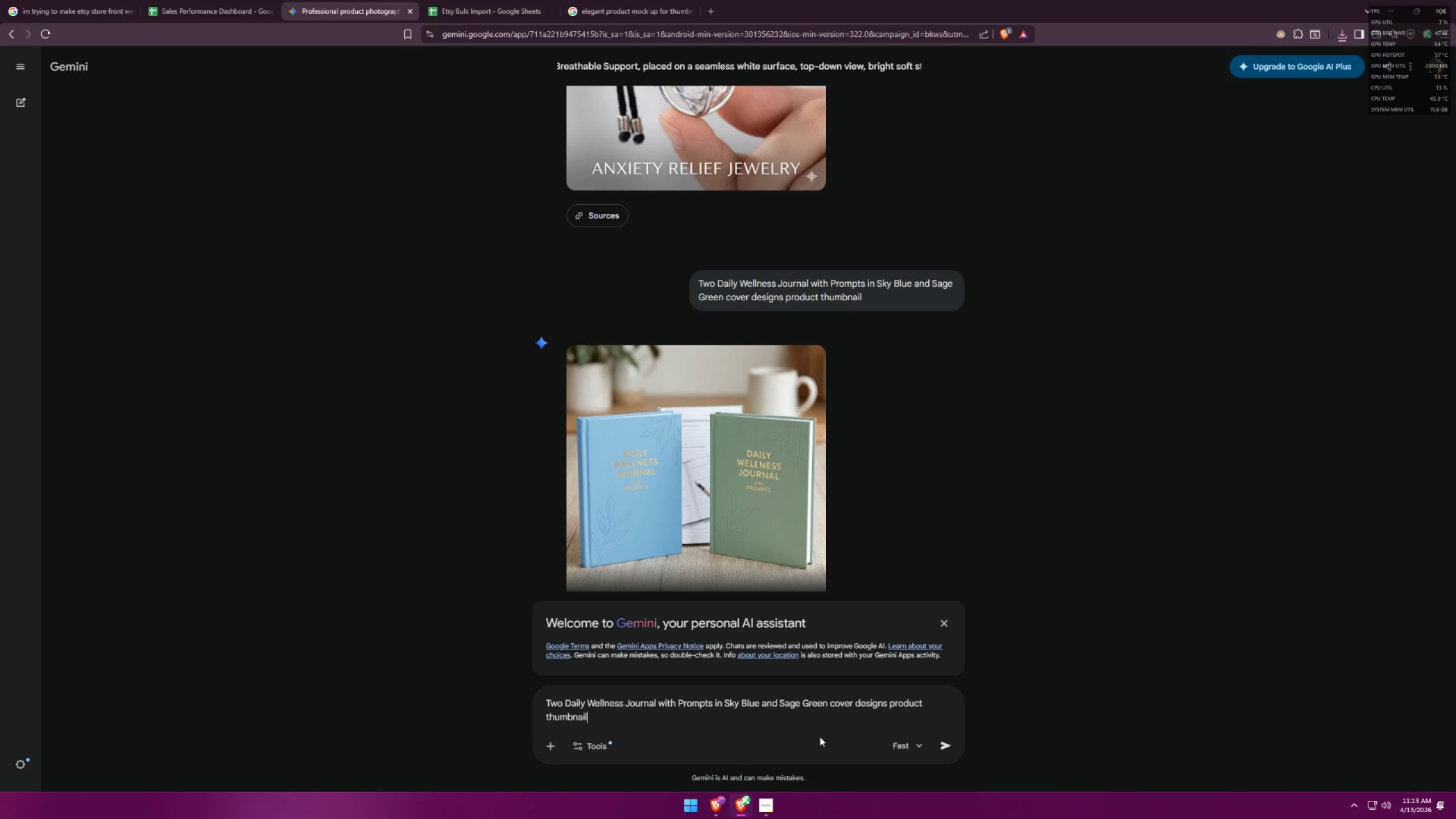 
key(Backspace)
 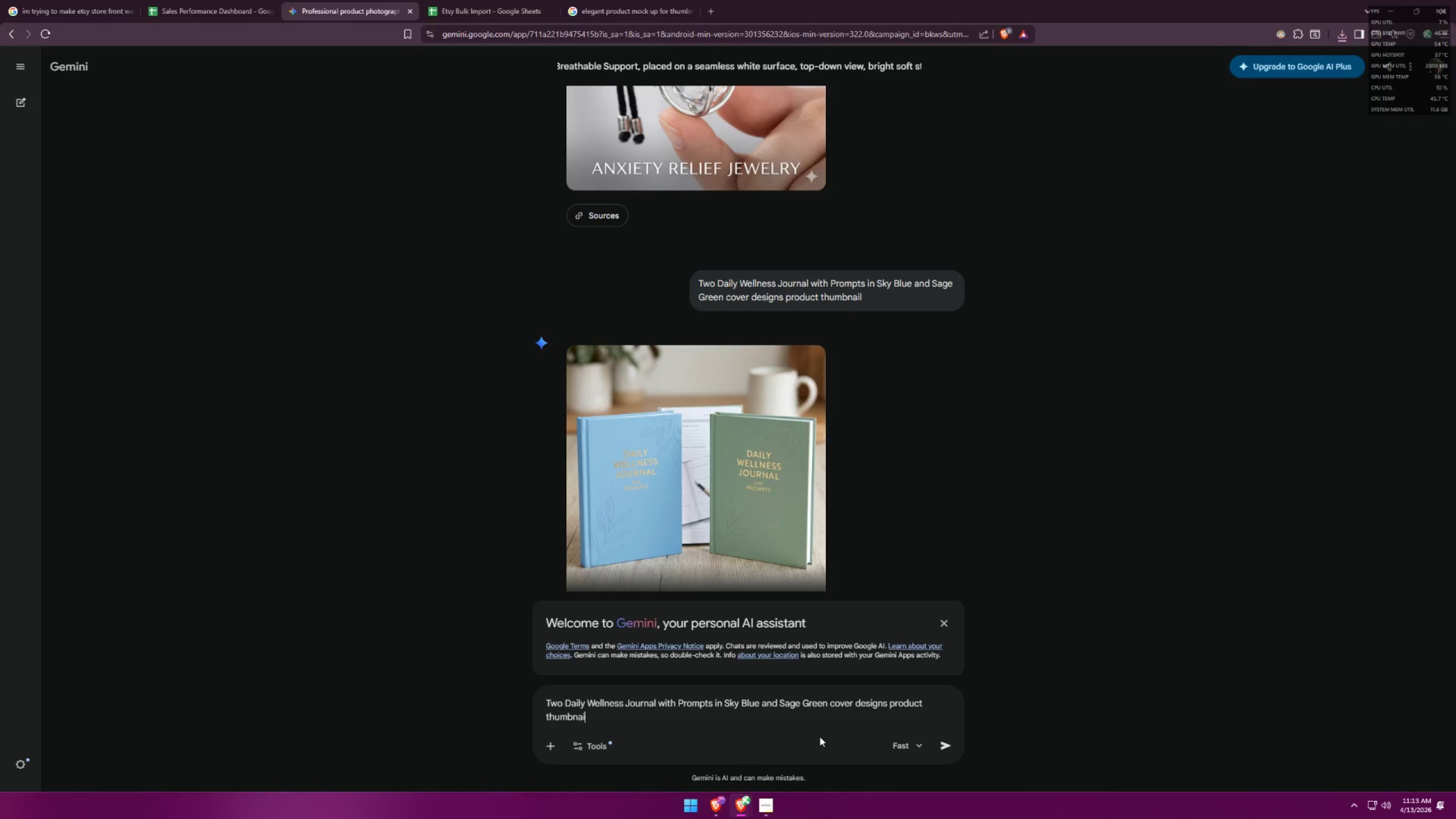 
key(L)
 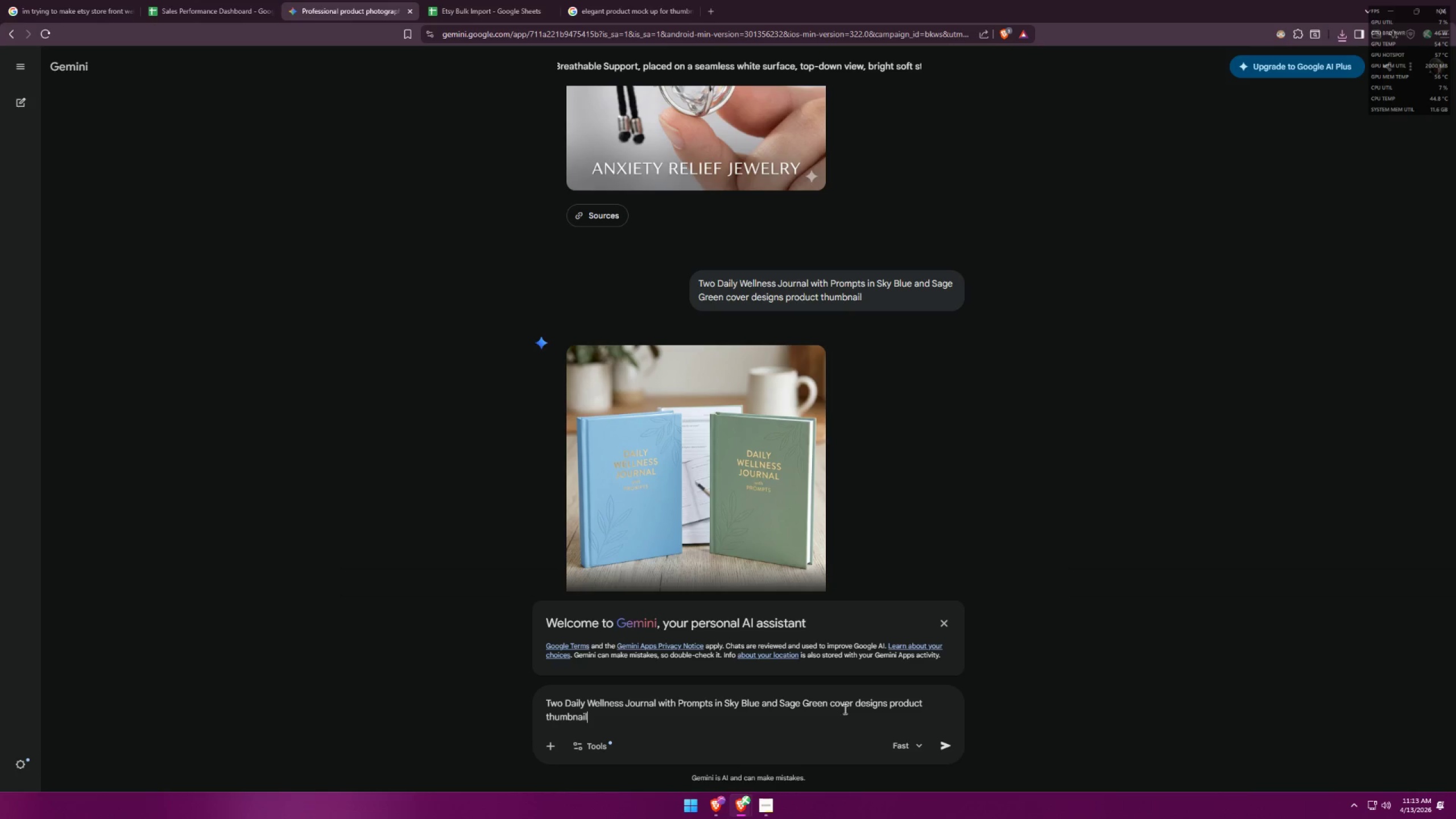 
left_click([829, 704])
 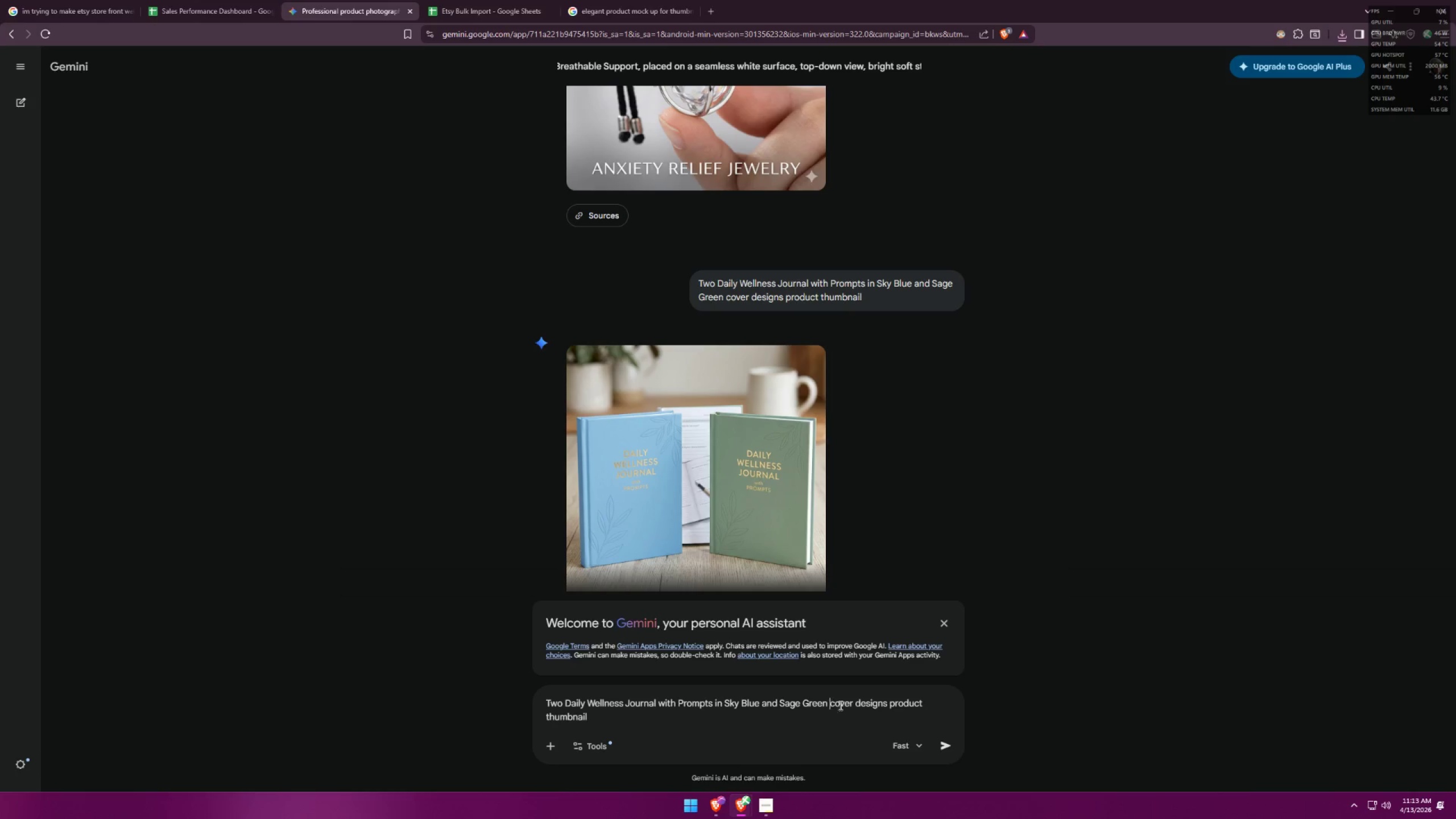 
key(Control+ControlLeft)
 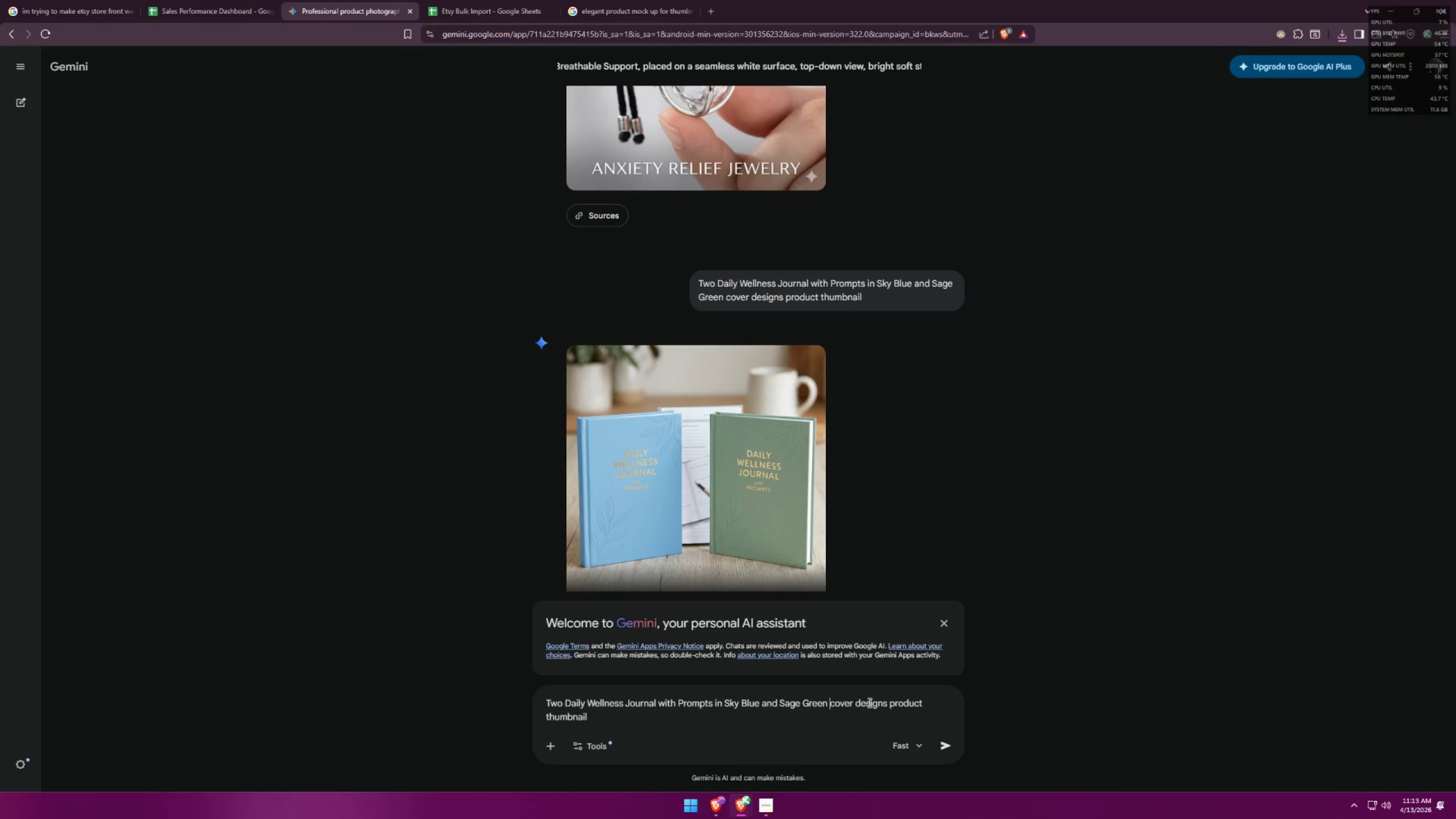 
key(Control+V)
 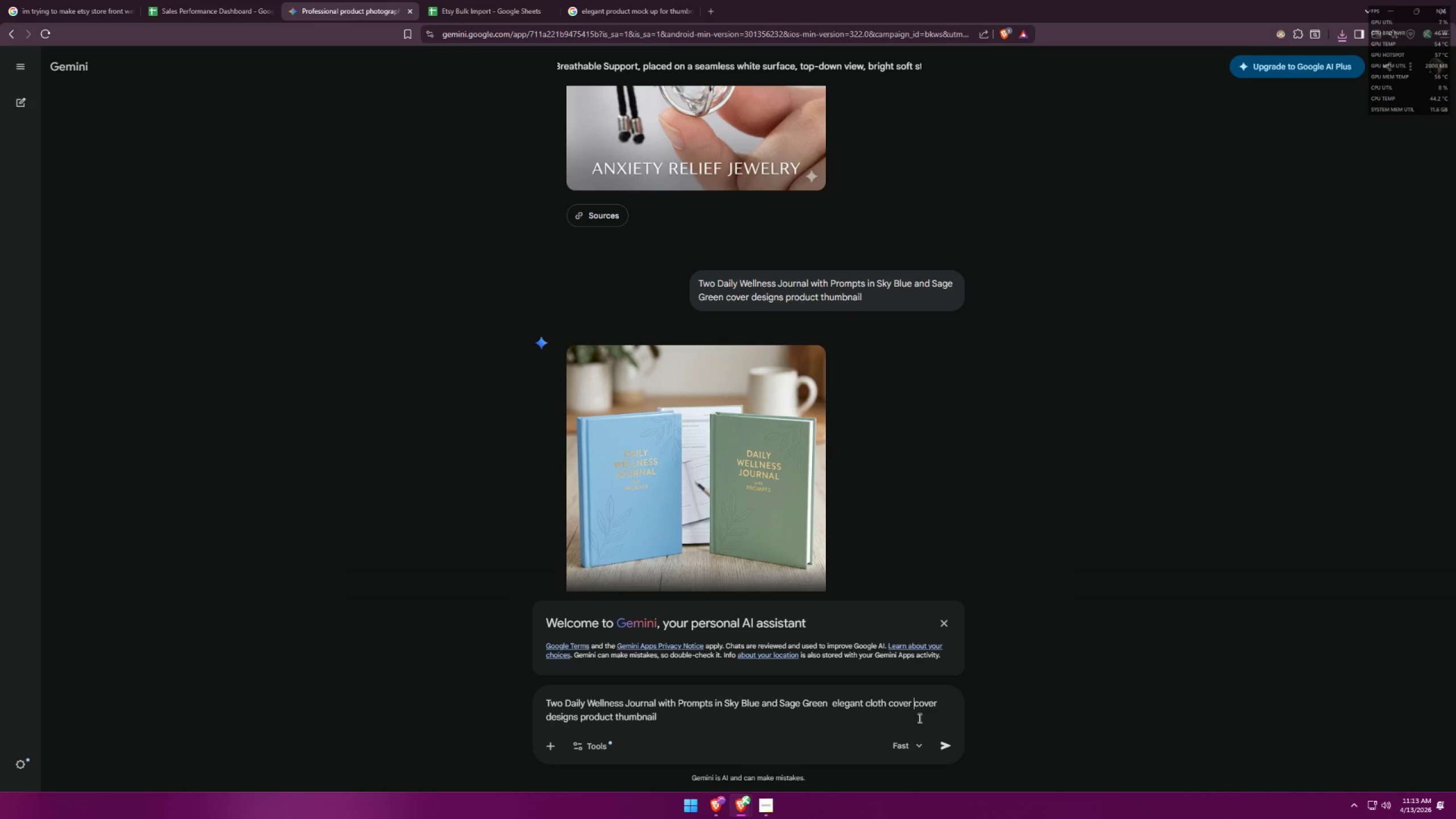 
key(Backspace)
 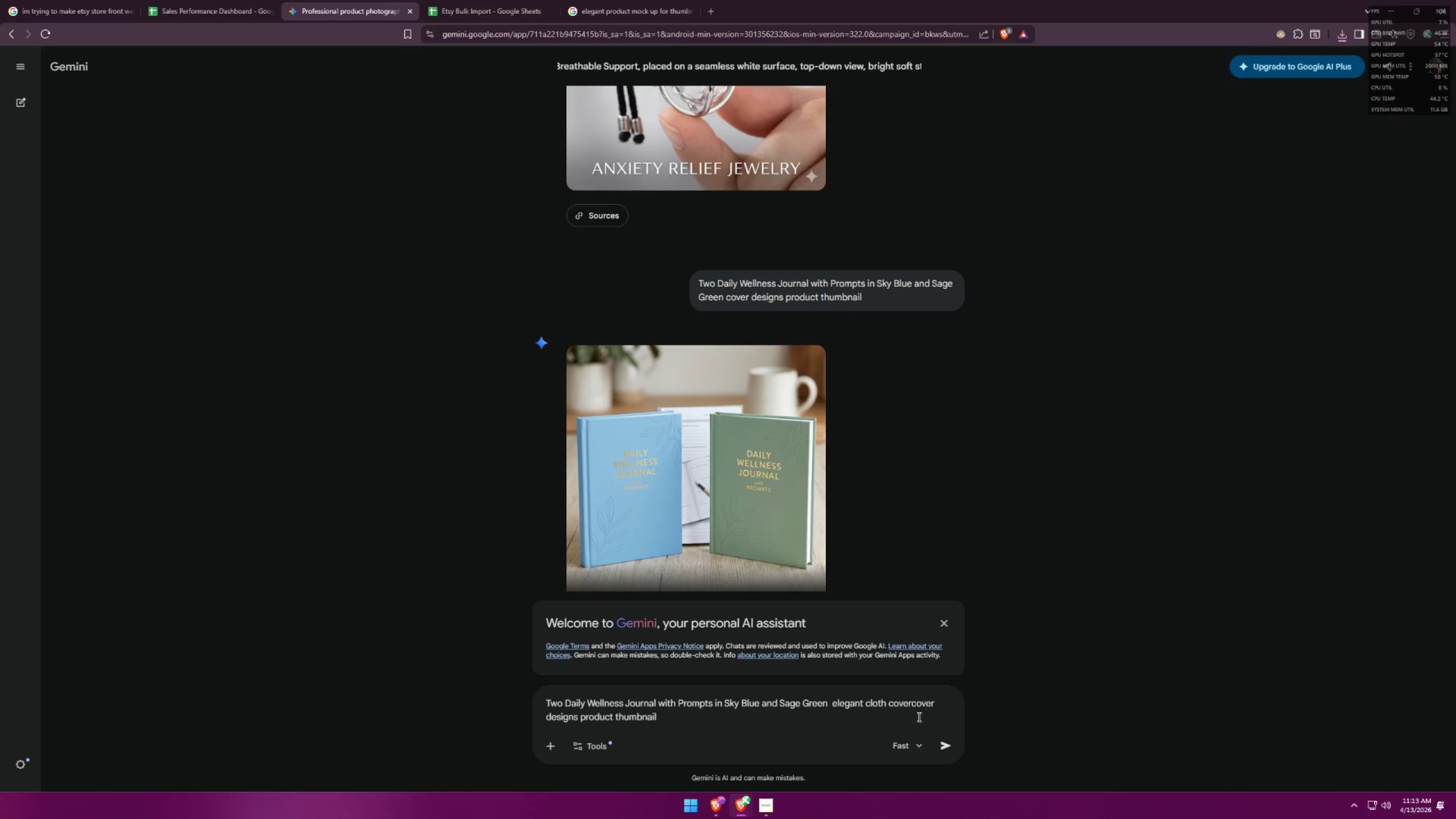 
key(Backspace)
 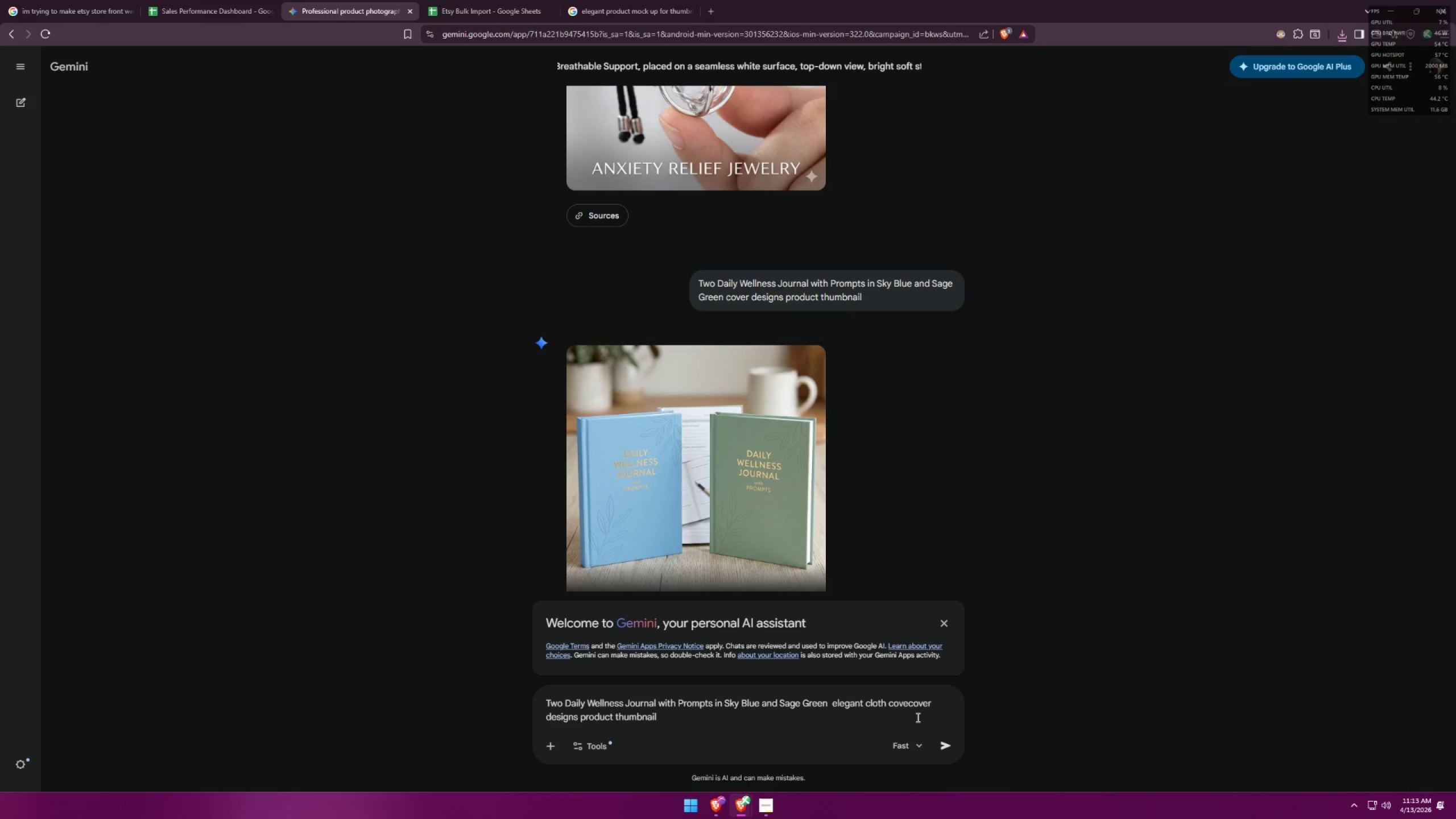 
key(Backspace)
 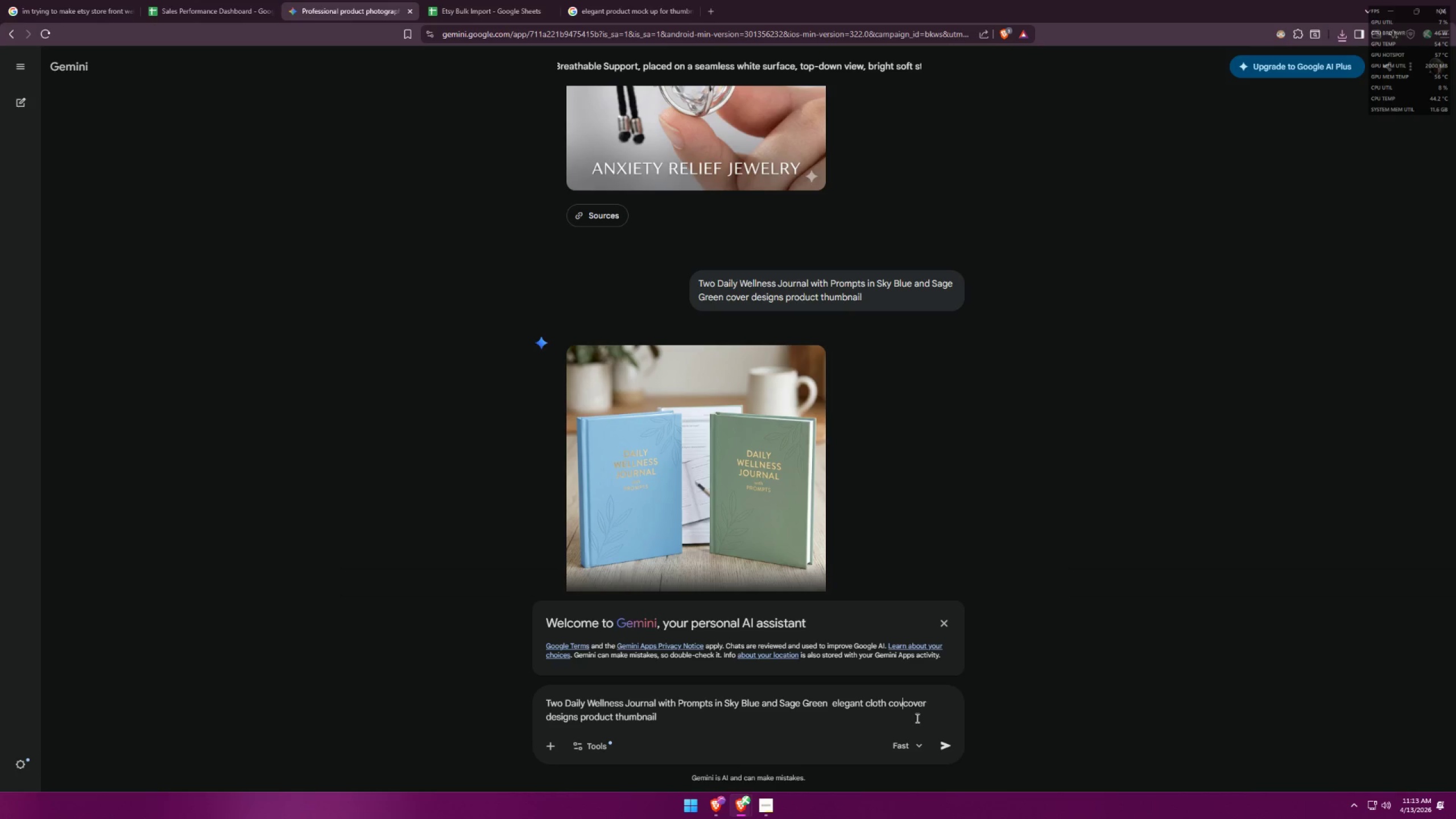 
key(Backspace)
 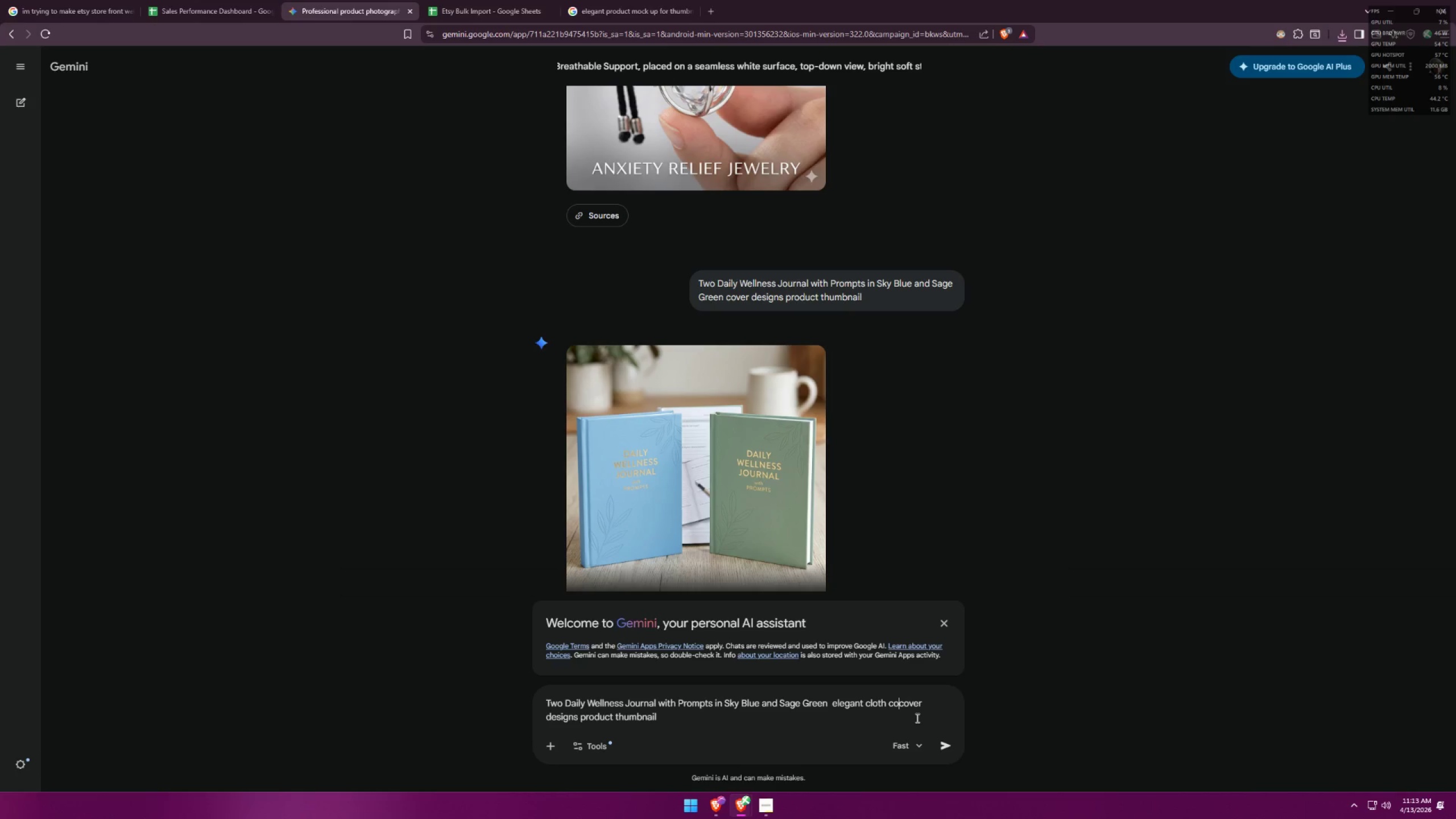 
key(Backspace)
 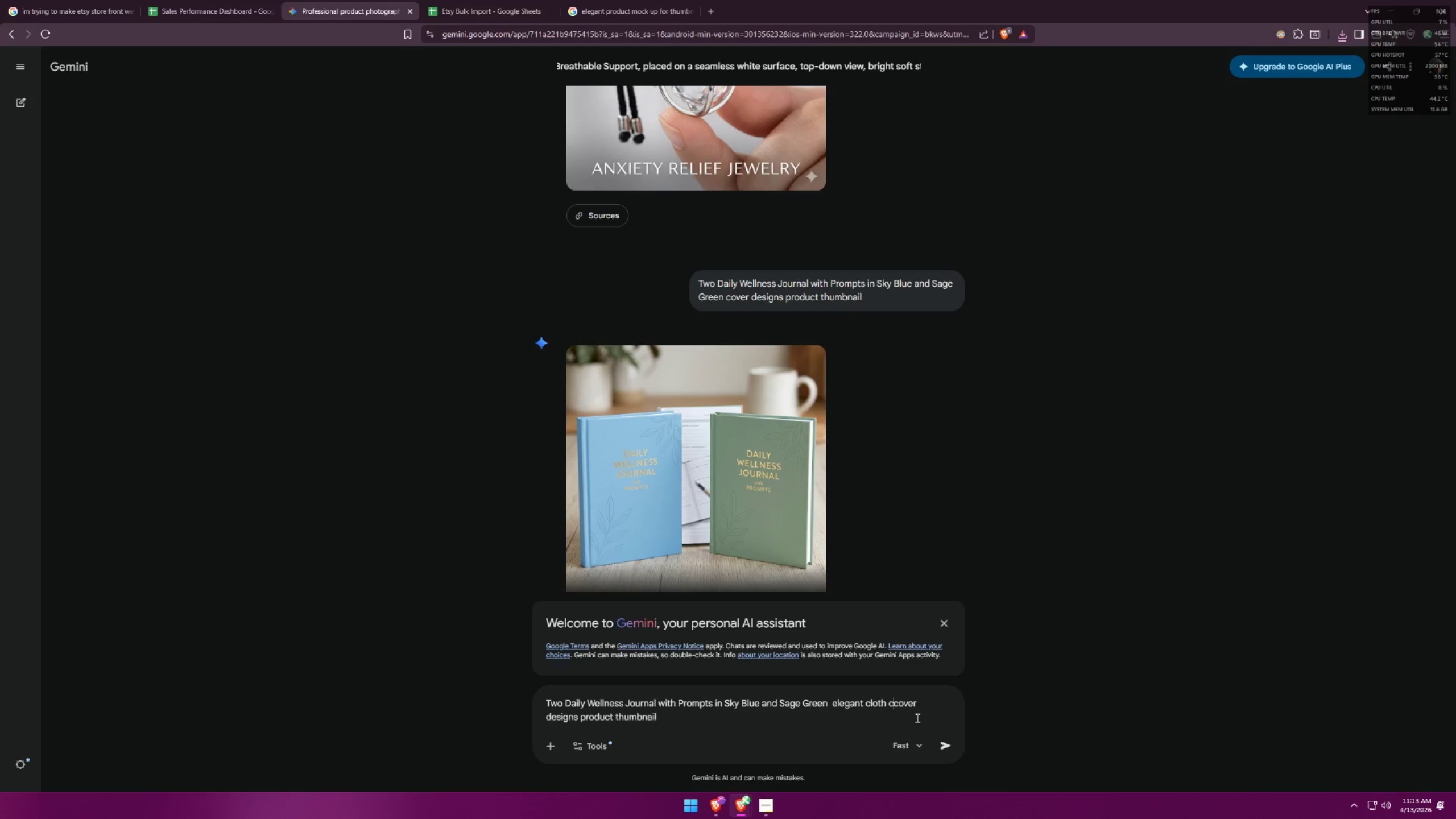 
key(Backspace)
 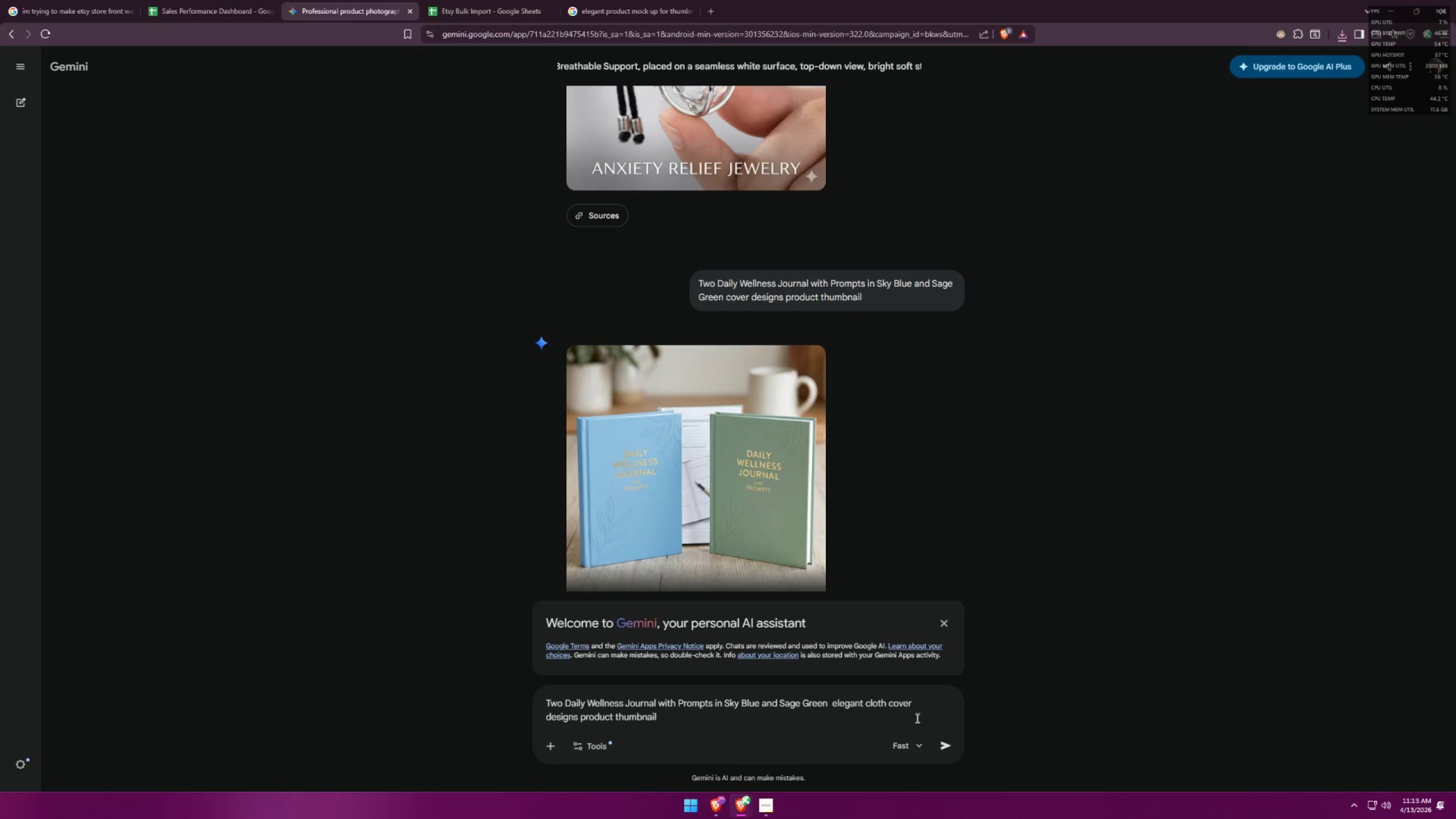 
key(Backspace)
 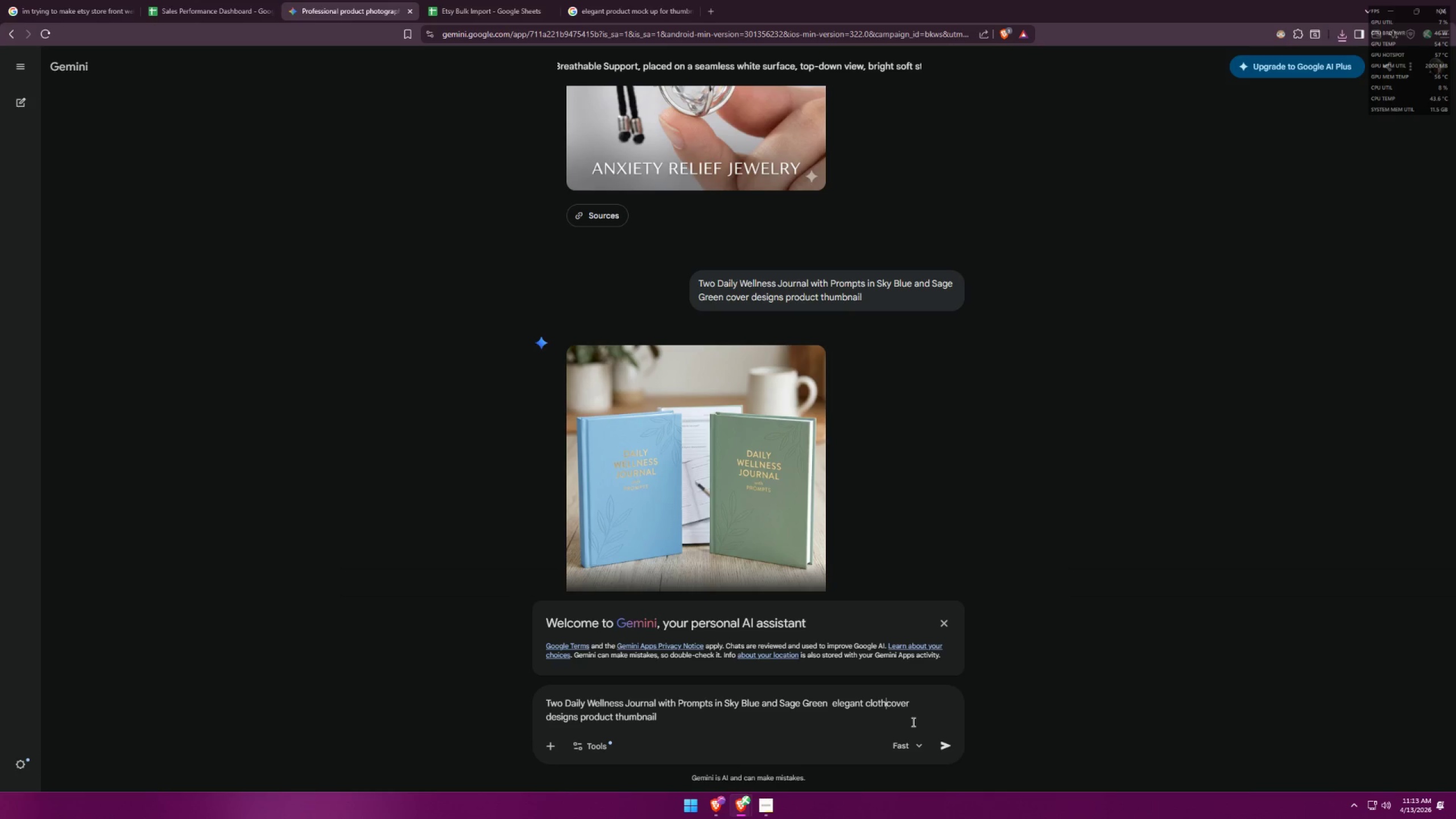 
key(Space)
 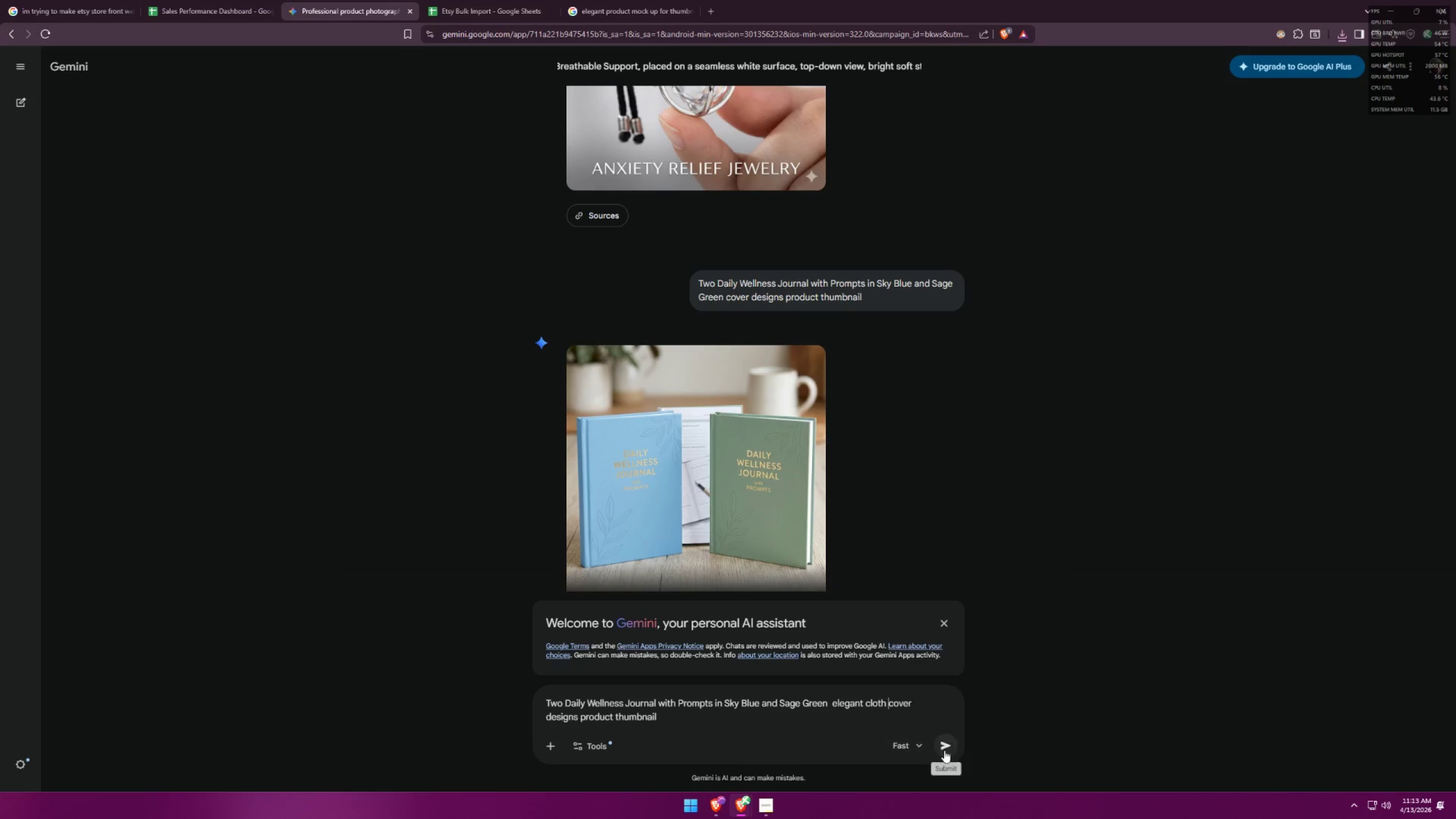 
left_click([949, 751])
 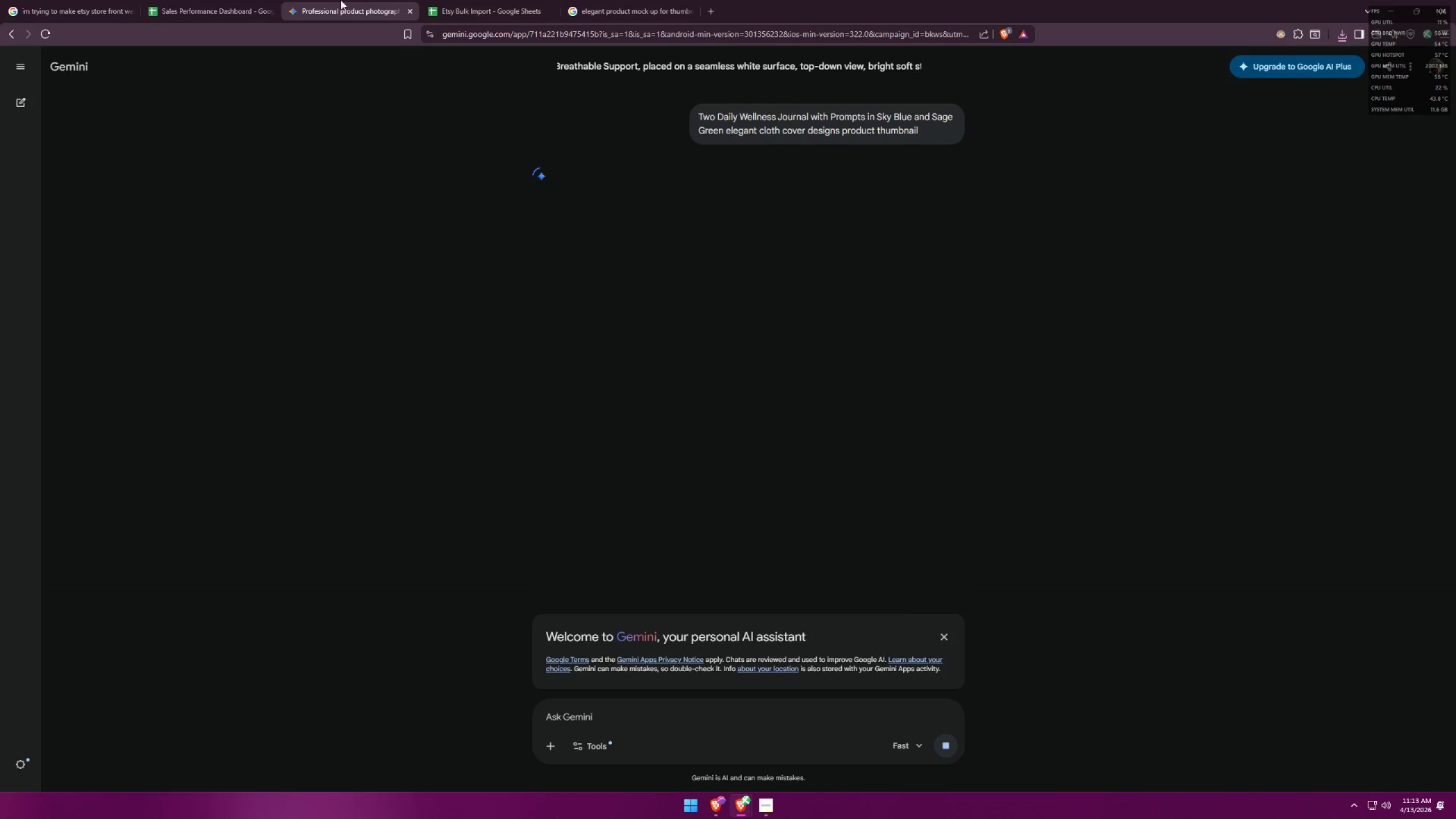 
left_click([183, 0])
 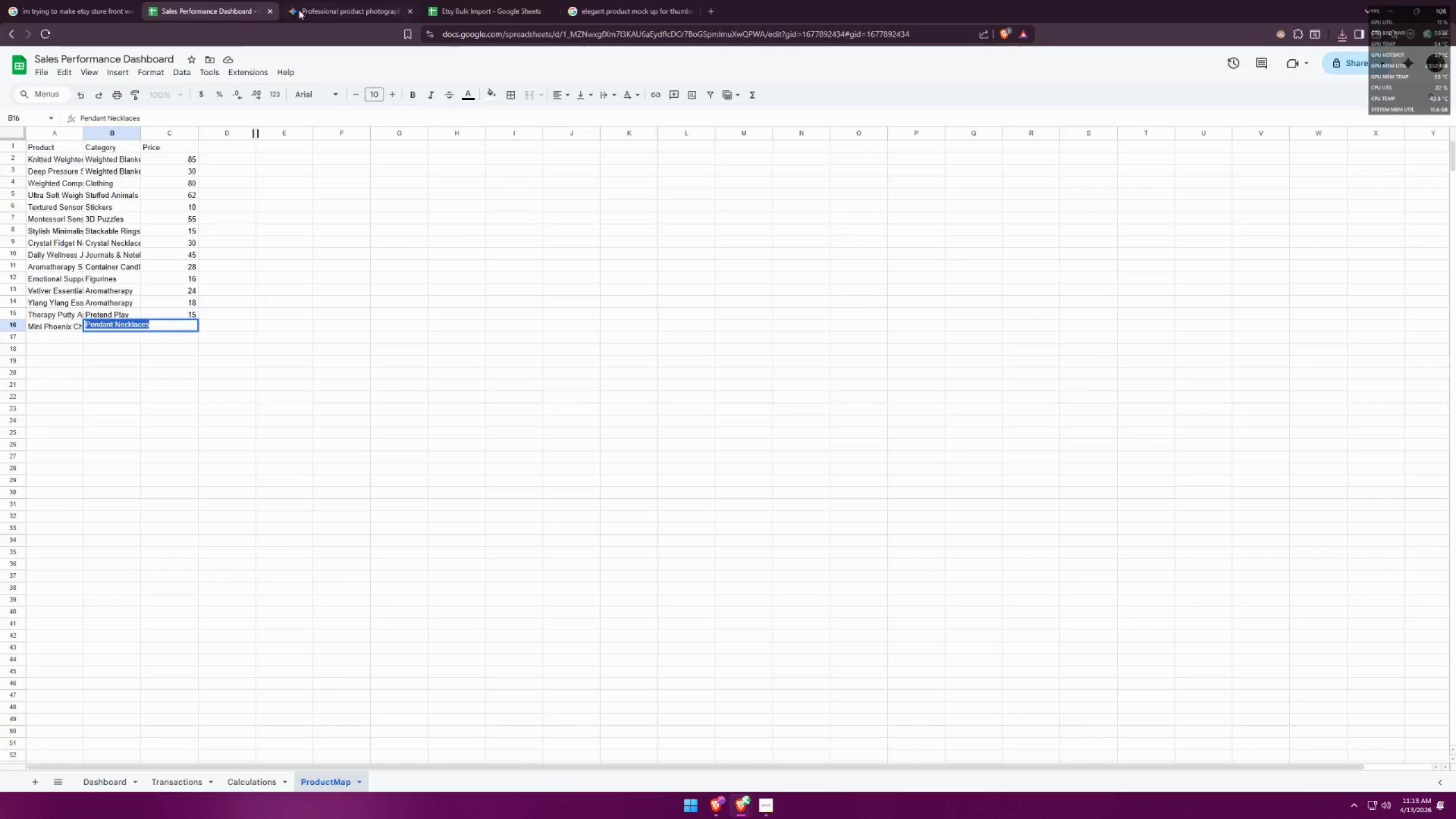 
left_click([332, 0])
 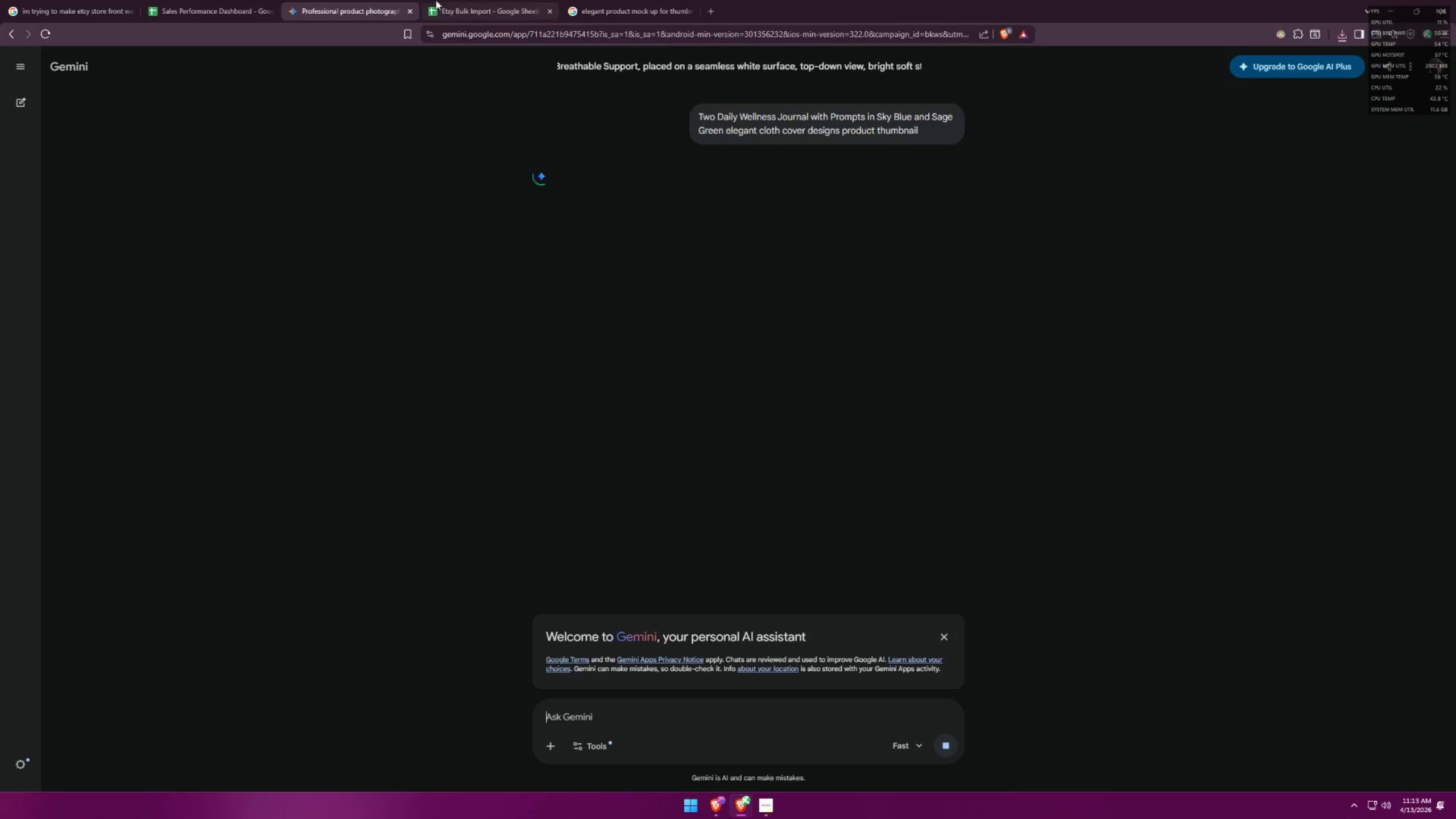 
left_click([462, 0])
 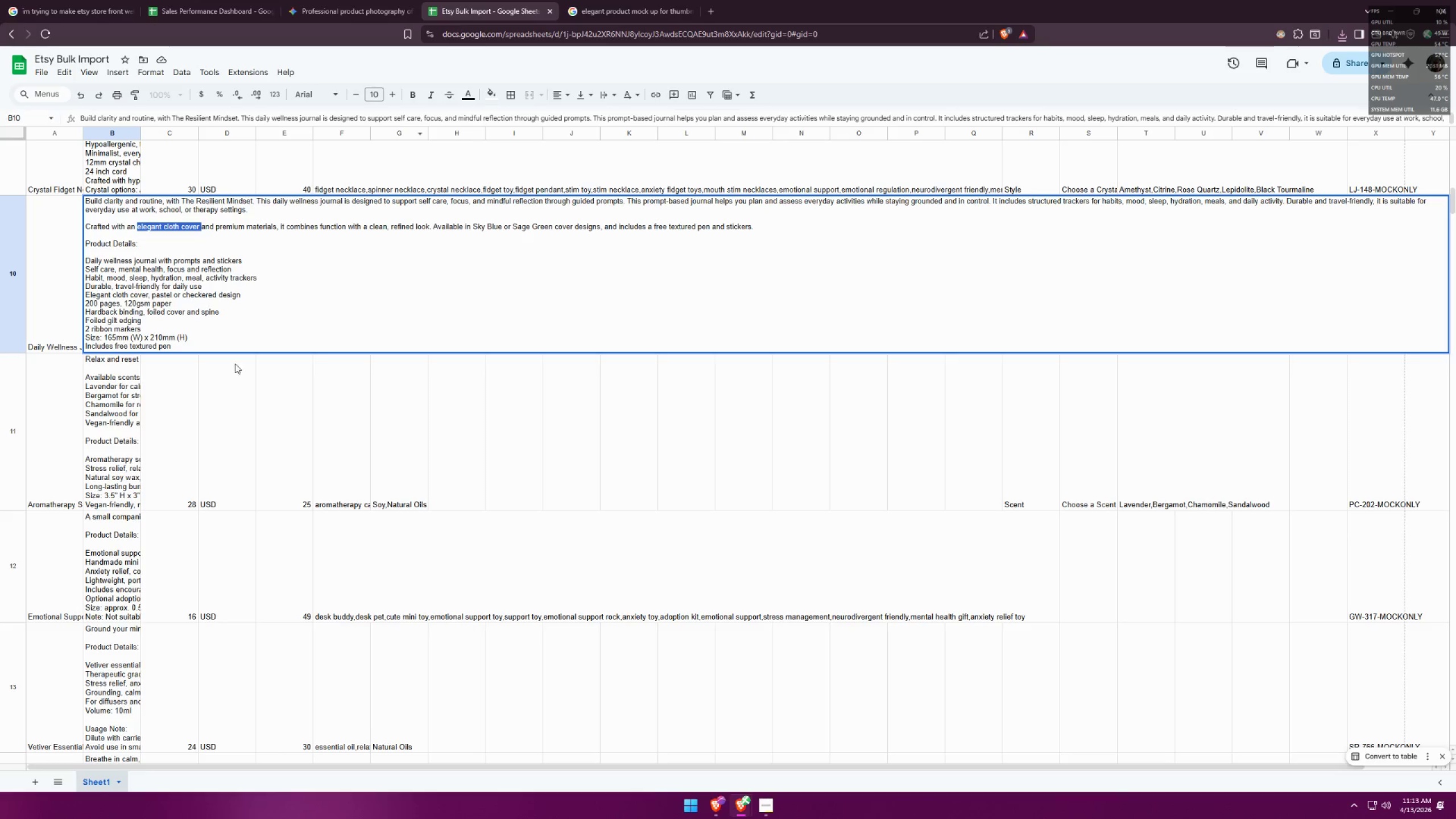 
left_click([180, 413])
 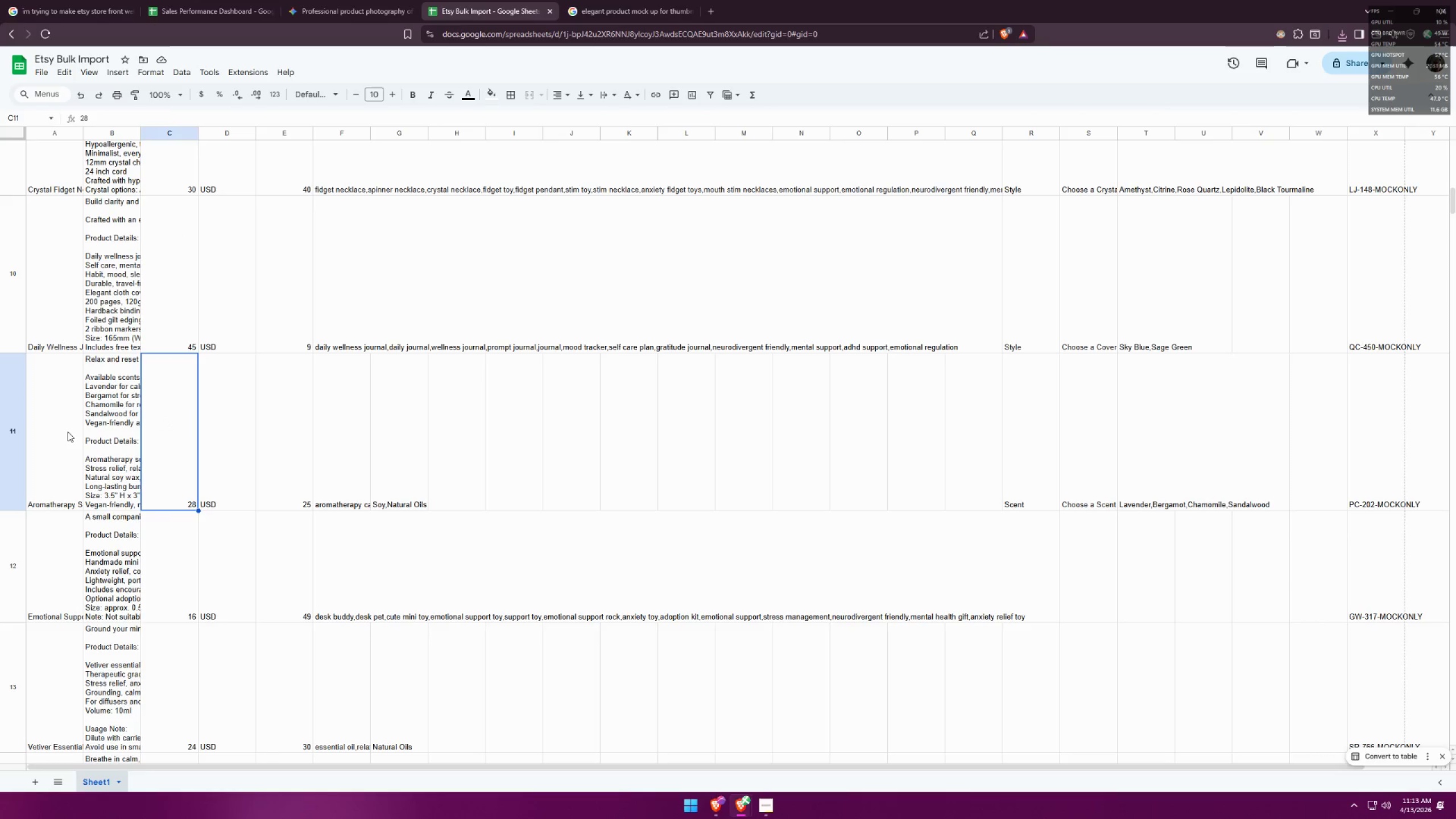 
left_click([68, 432])
 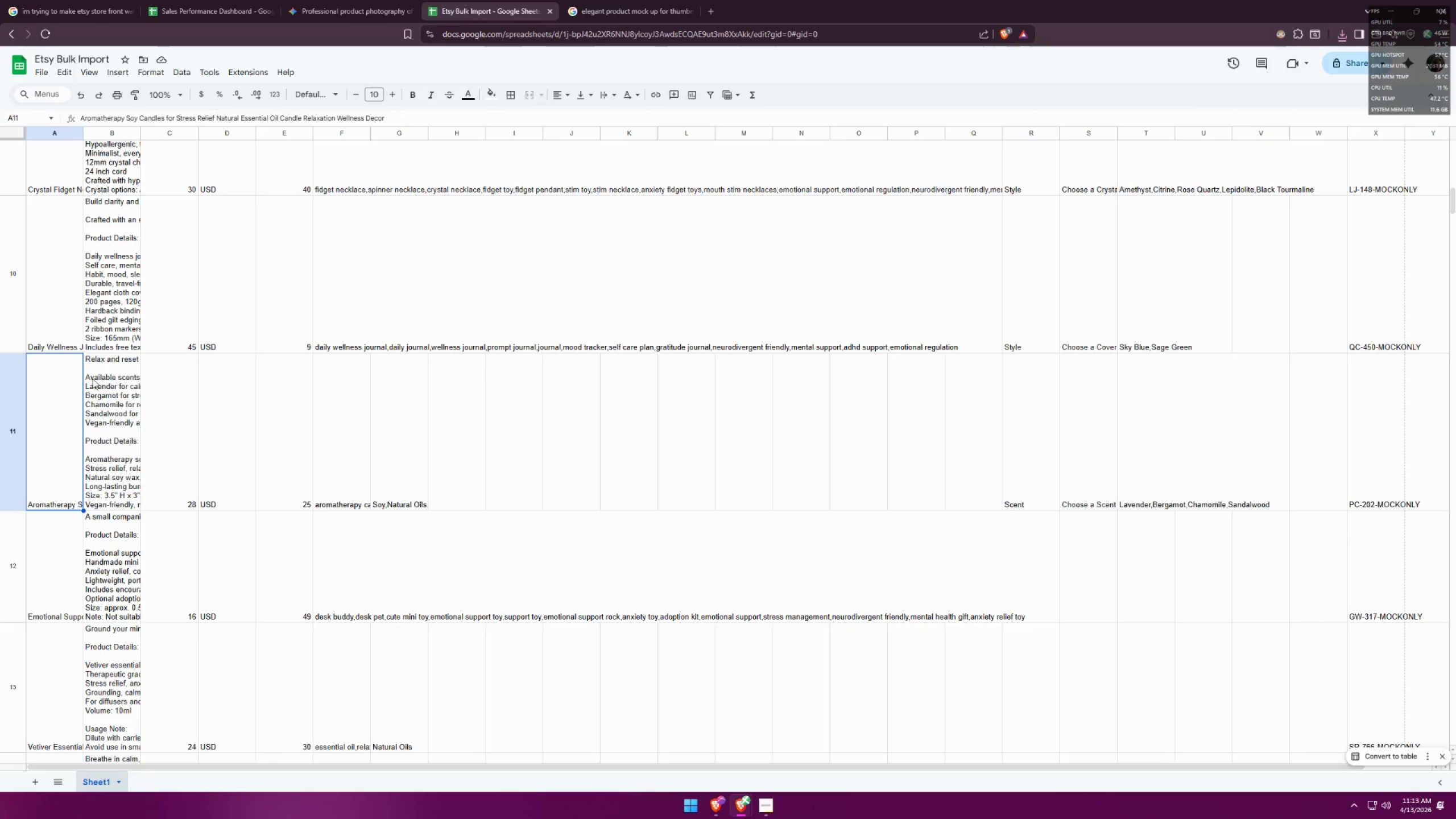 
scroll: coordinate [102, 340], scroll_direction: up, amount: 2.0
 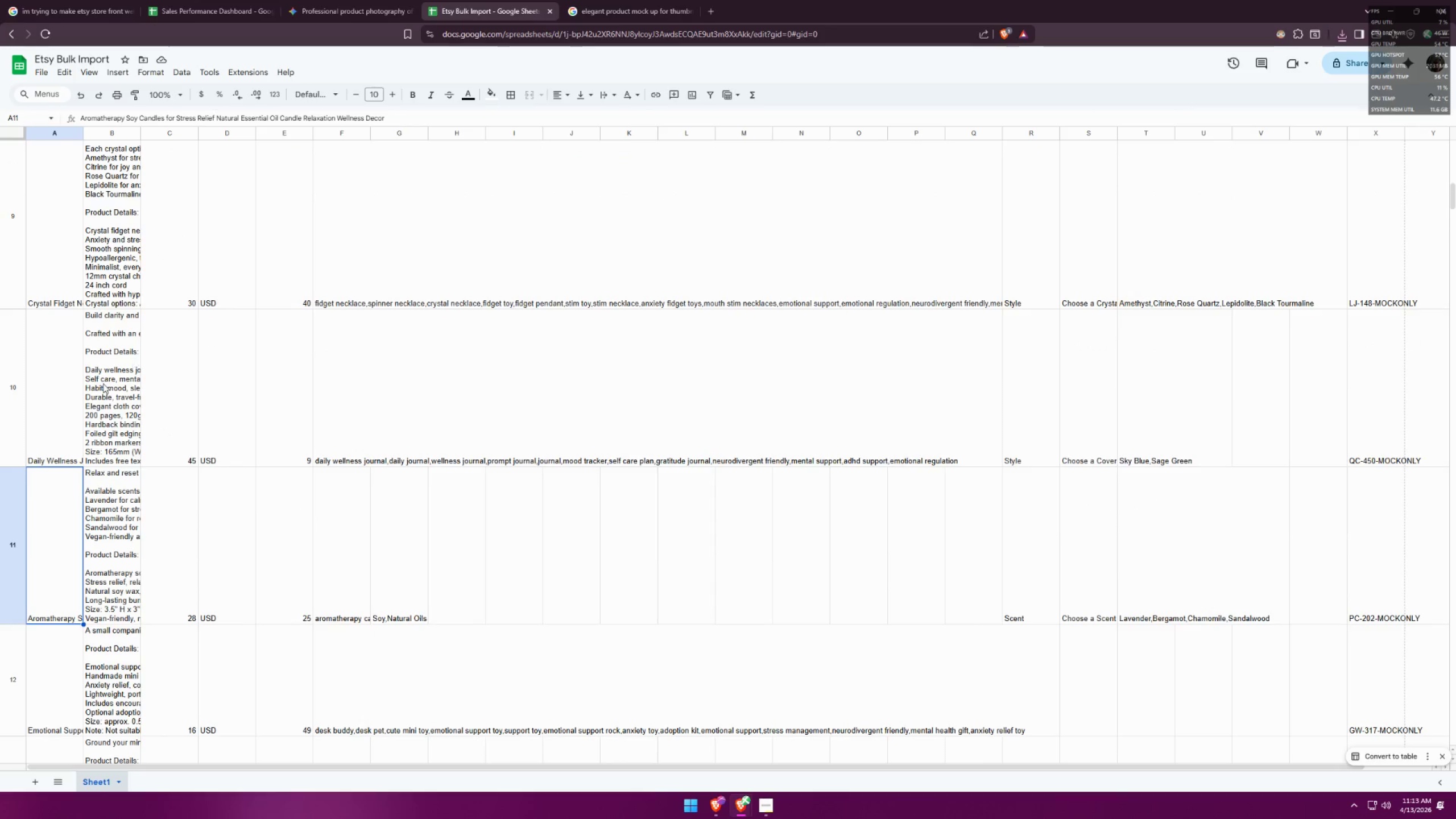 
left_click([59, 403])
 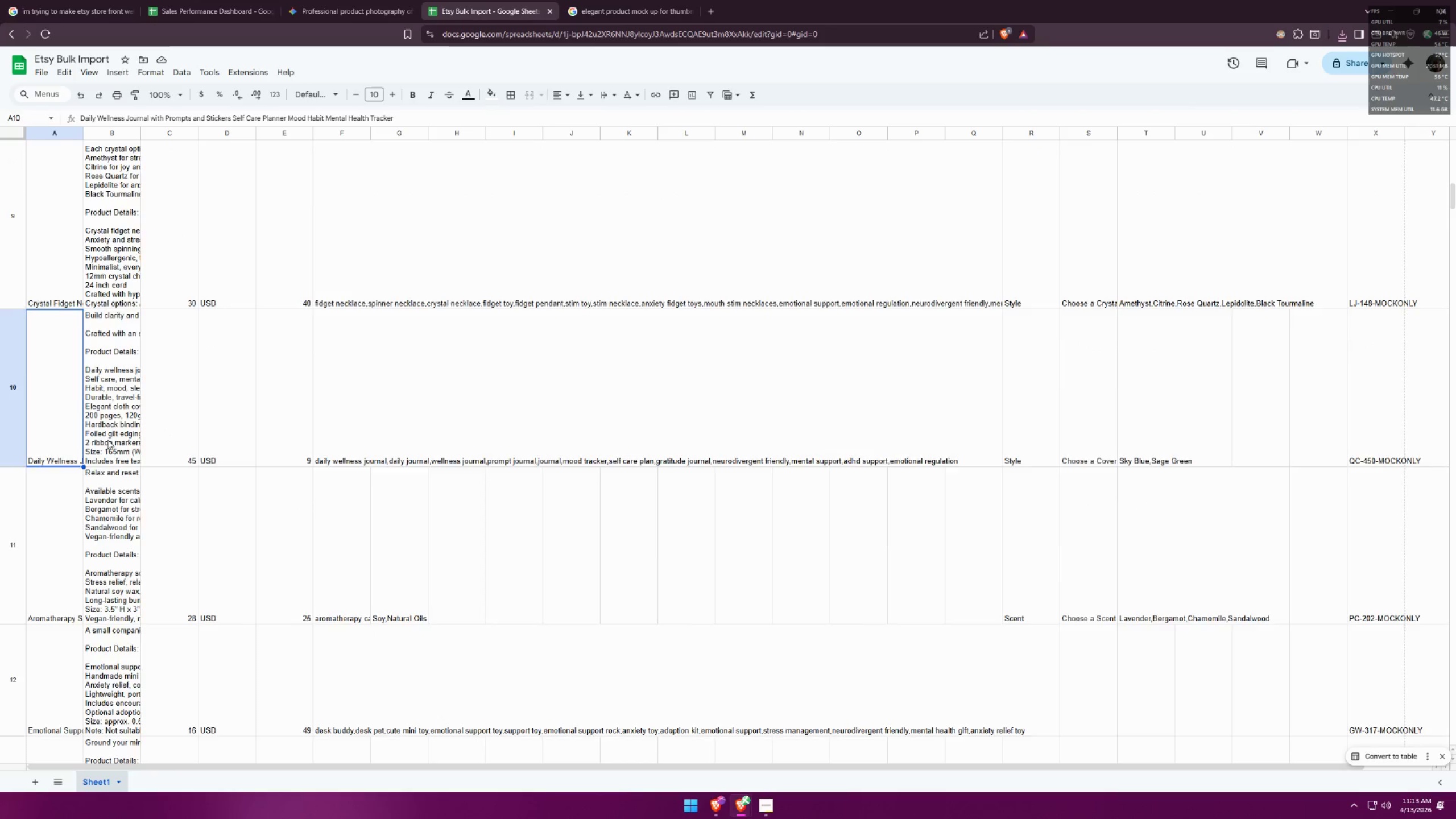 
left_click([71, 488])
 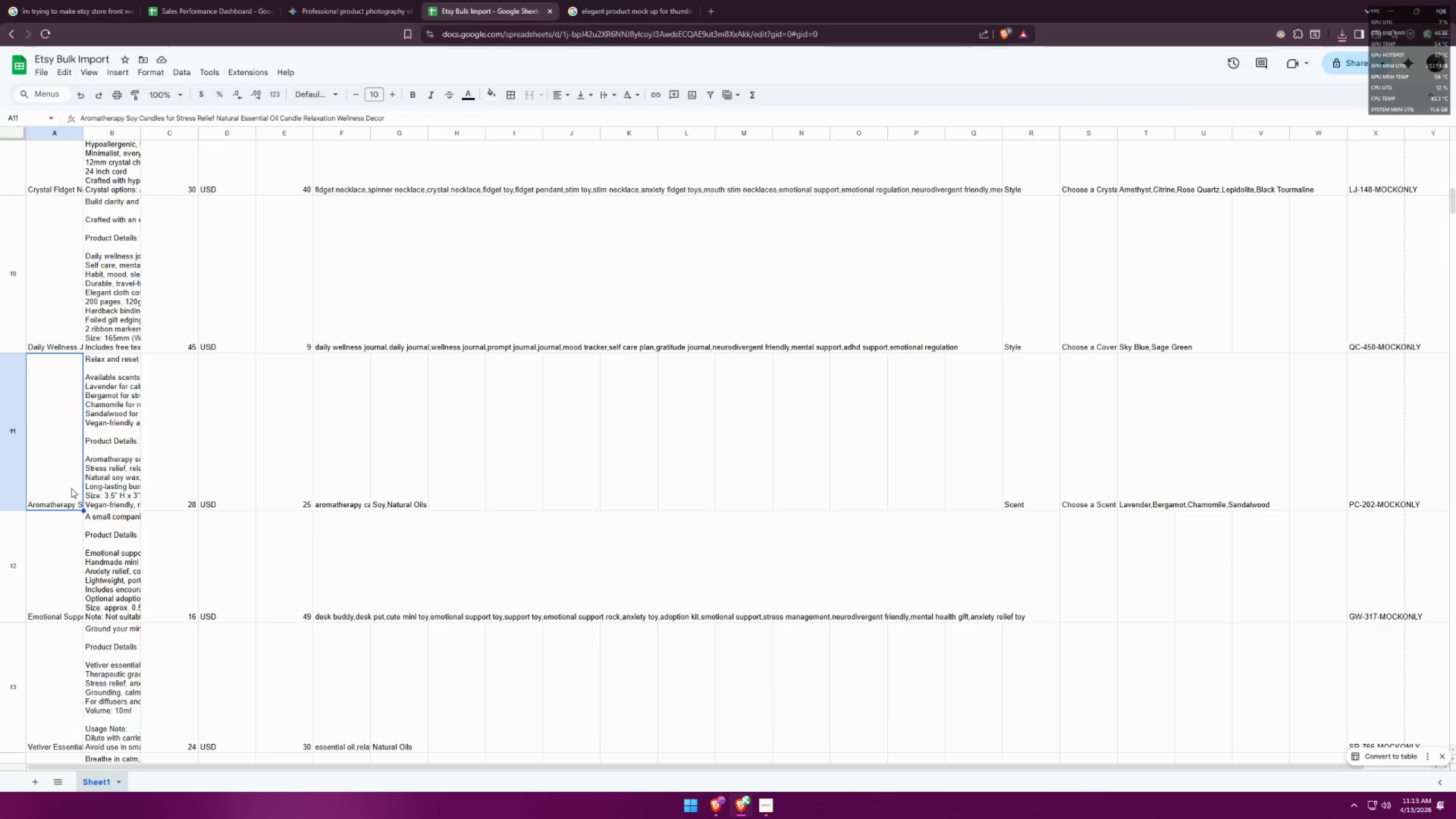 
scroll: coordinate [113, 462], scroll_direction: down, amount: 2.0
 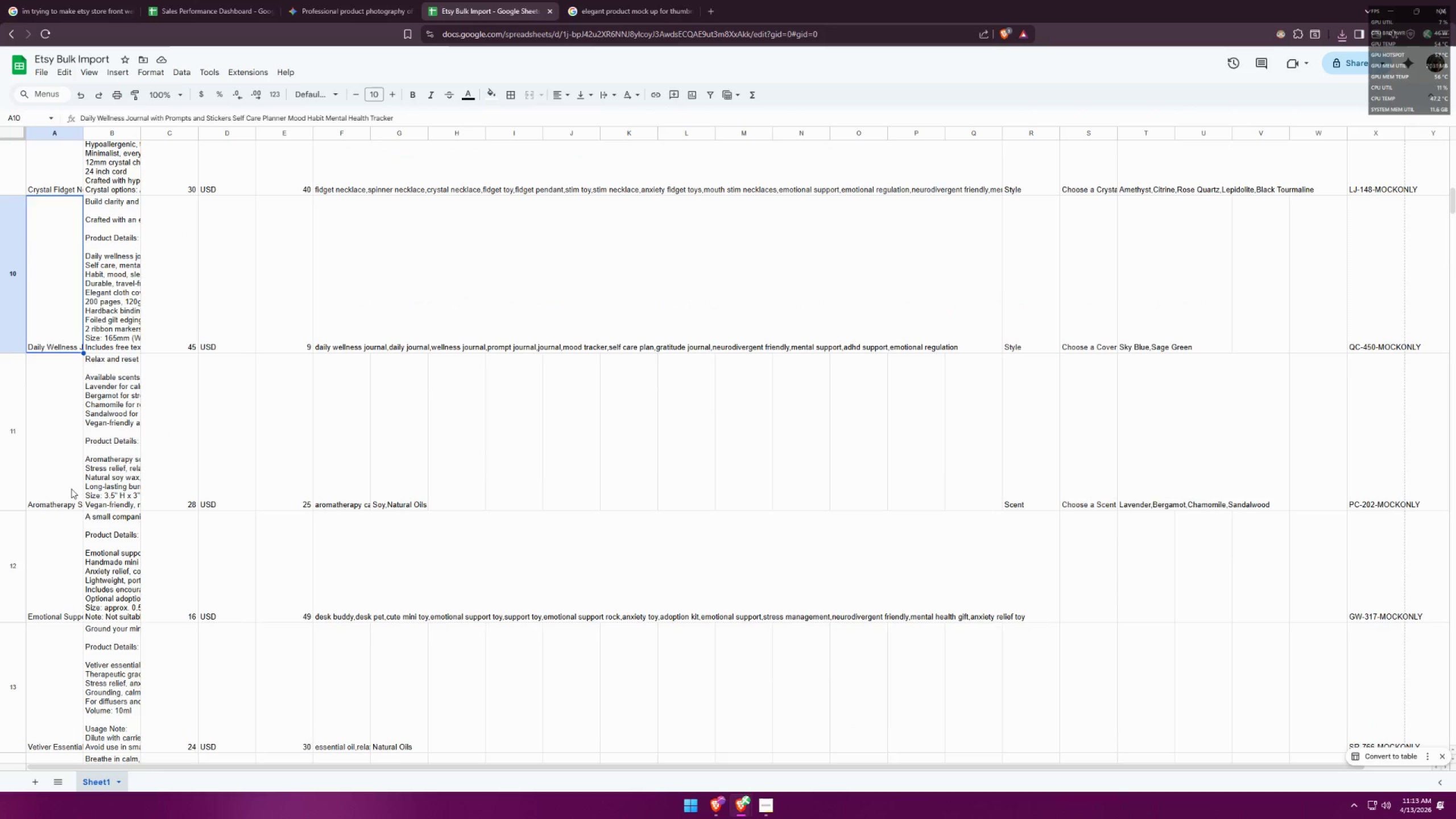 
double_click([71, 488])
 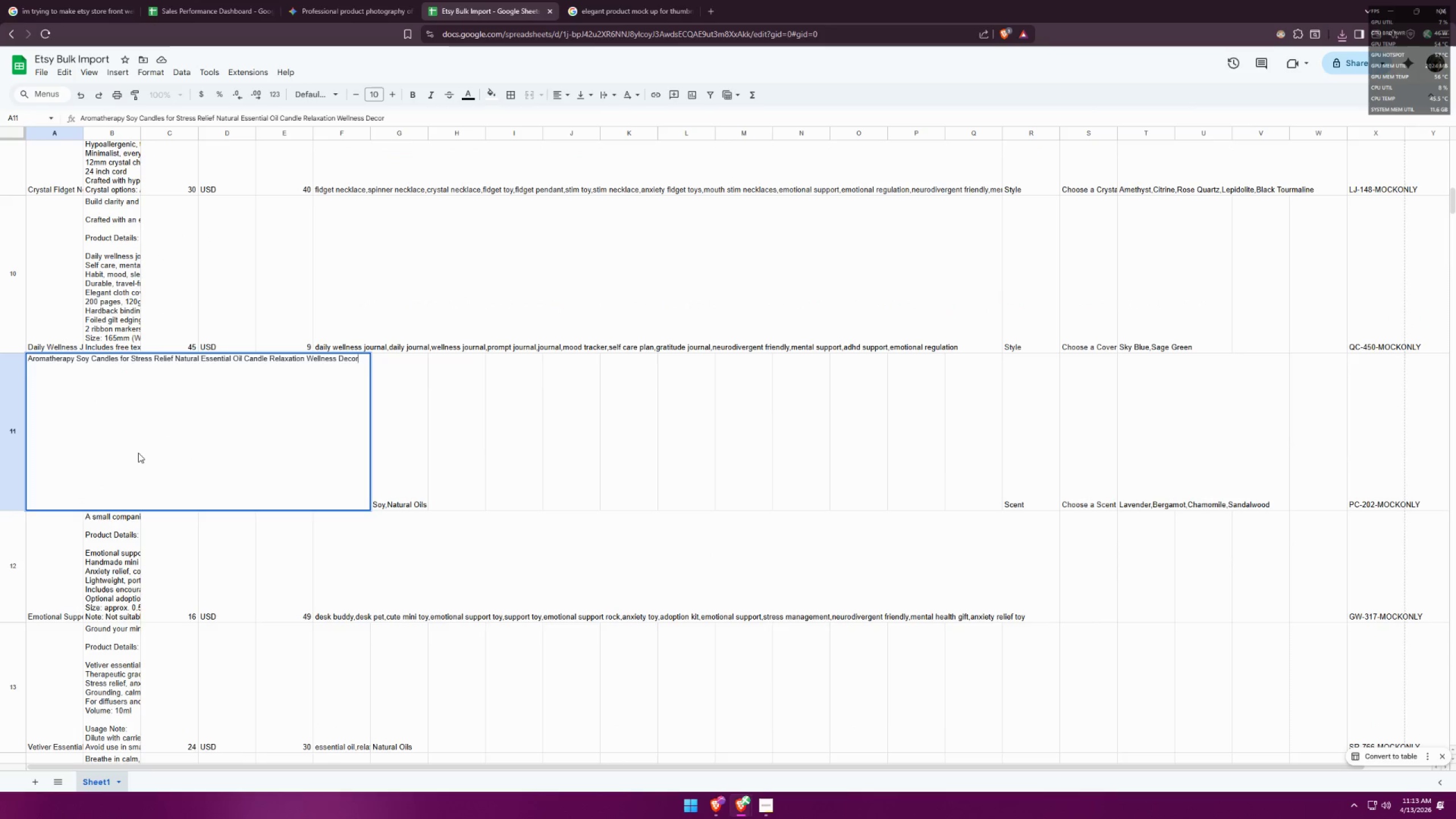 
left_click([457, 450])
 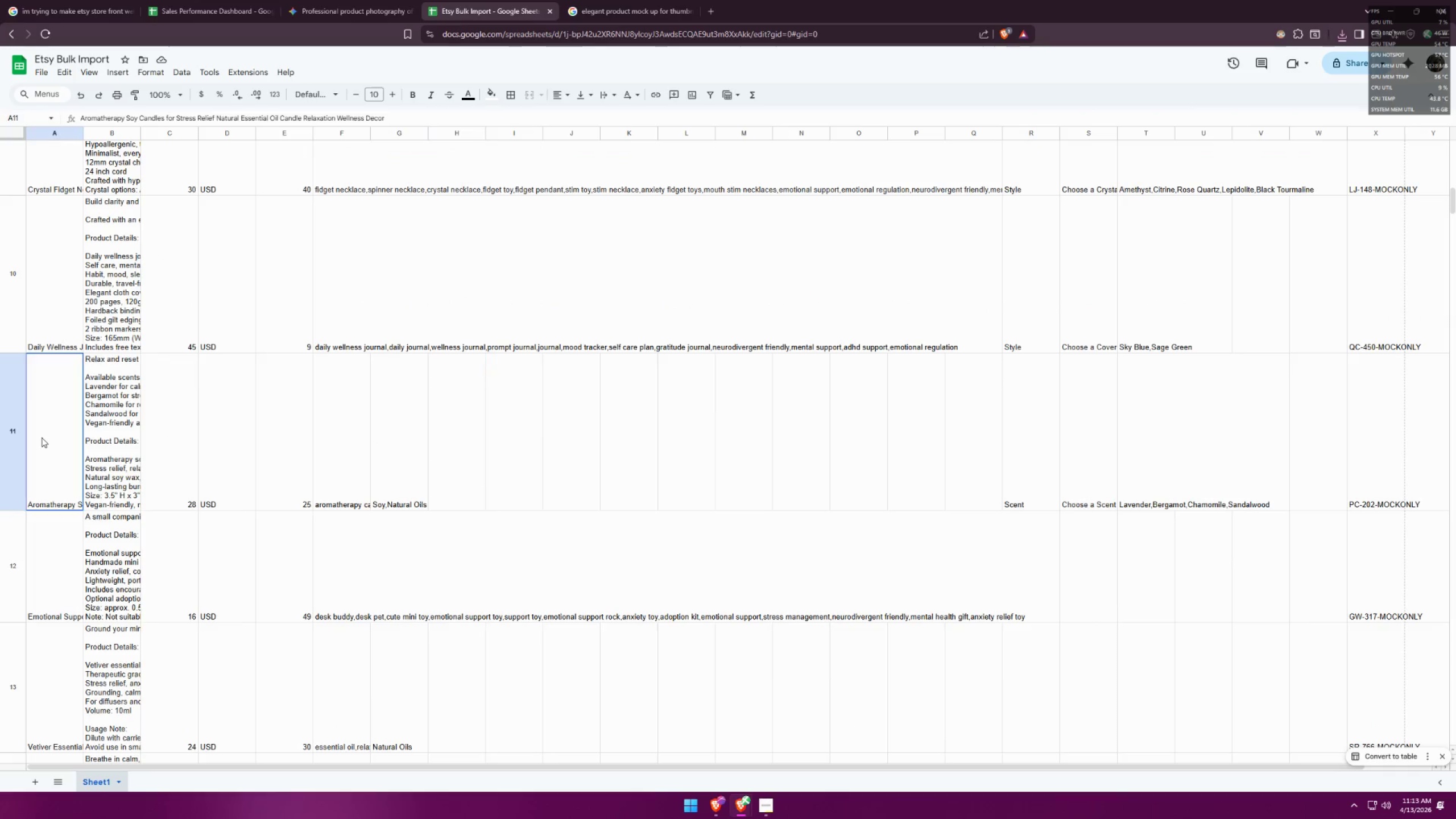 
double_click([42, 437])
 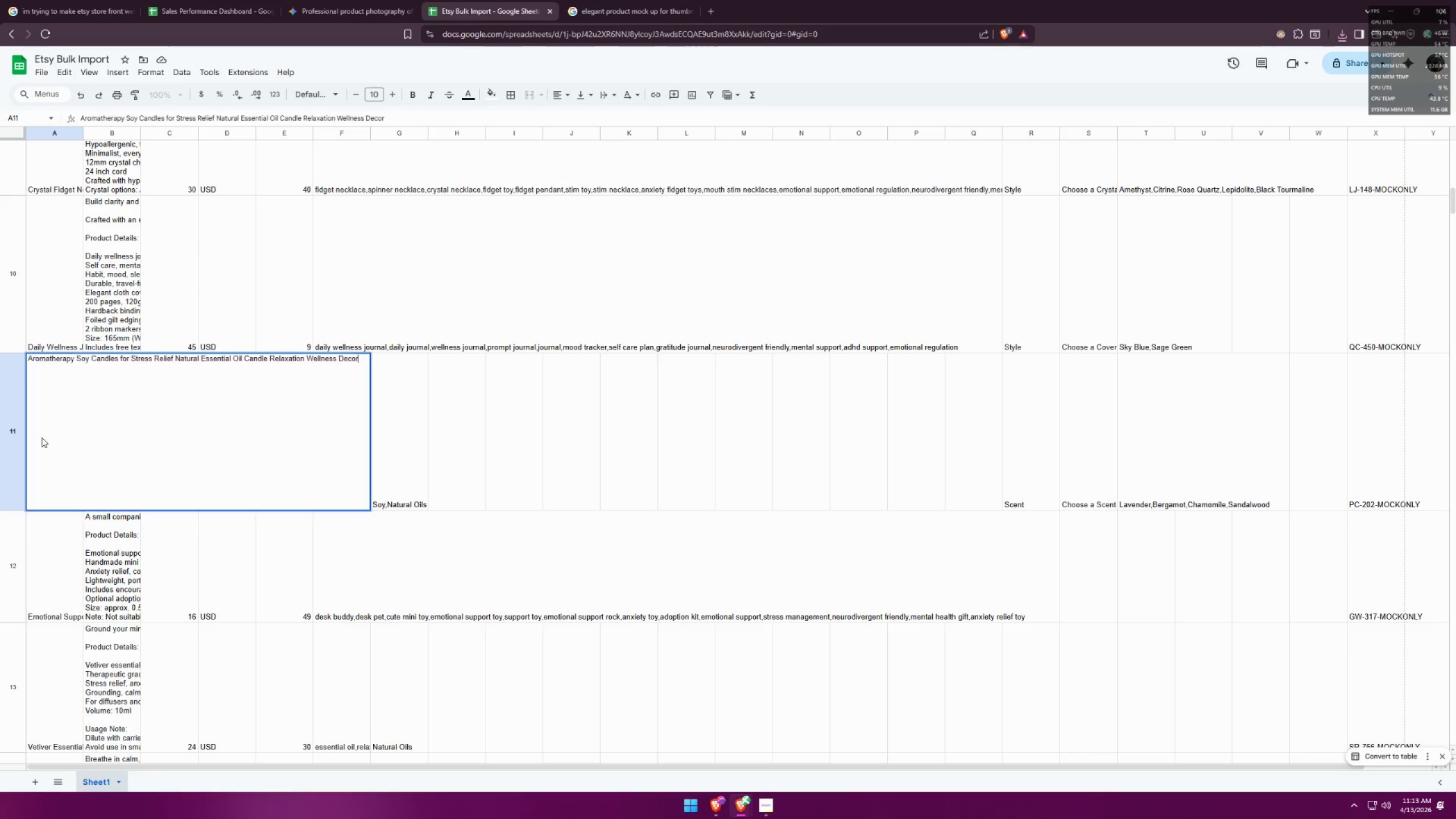 
triple_click([42, 437])
 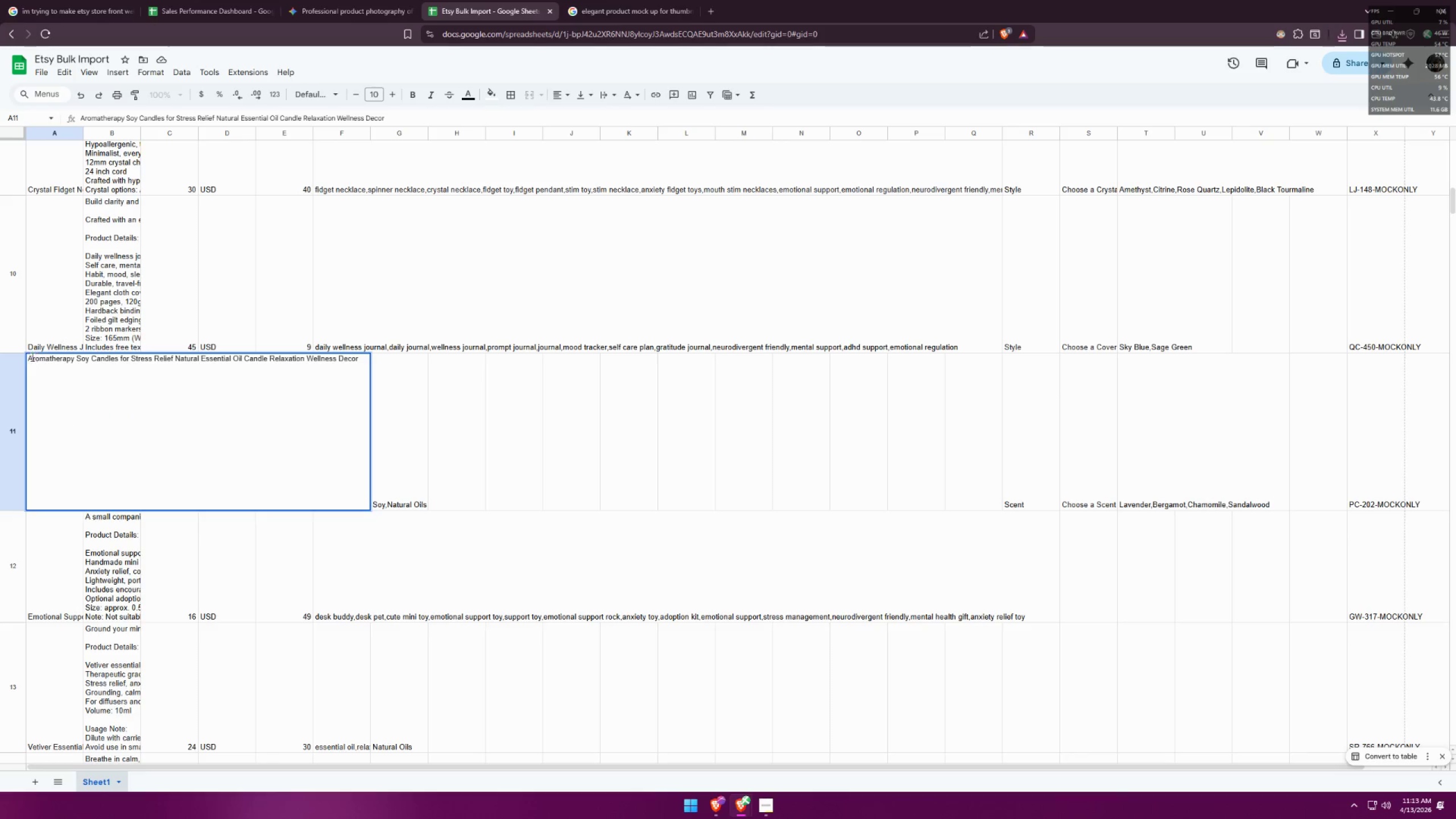 
left_click_drag(start_coordinate=[28, 355], to_coordinate=[118, 366])
 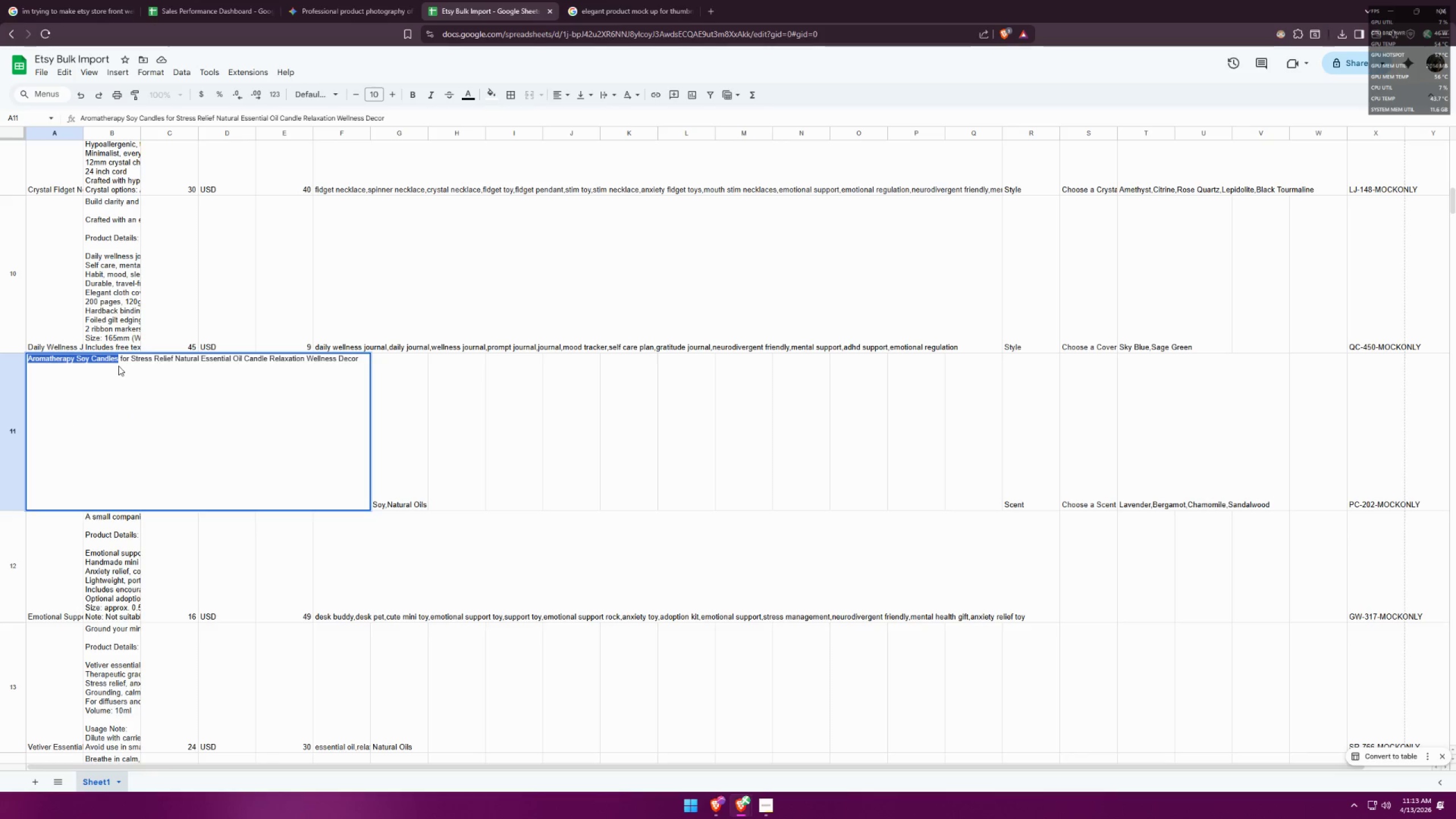 
key(Control+ControlLeft)
 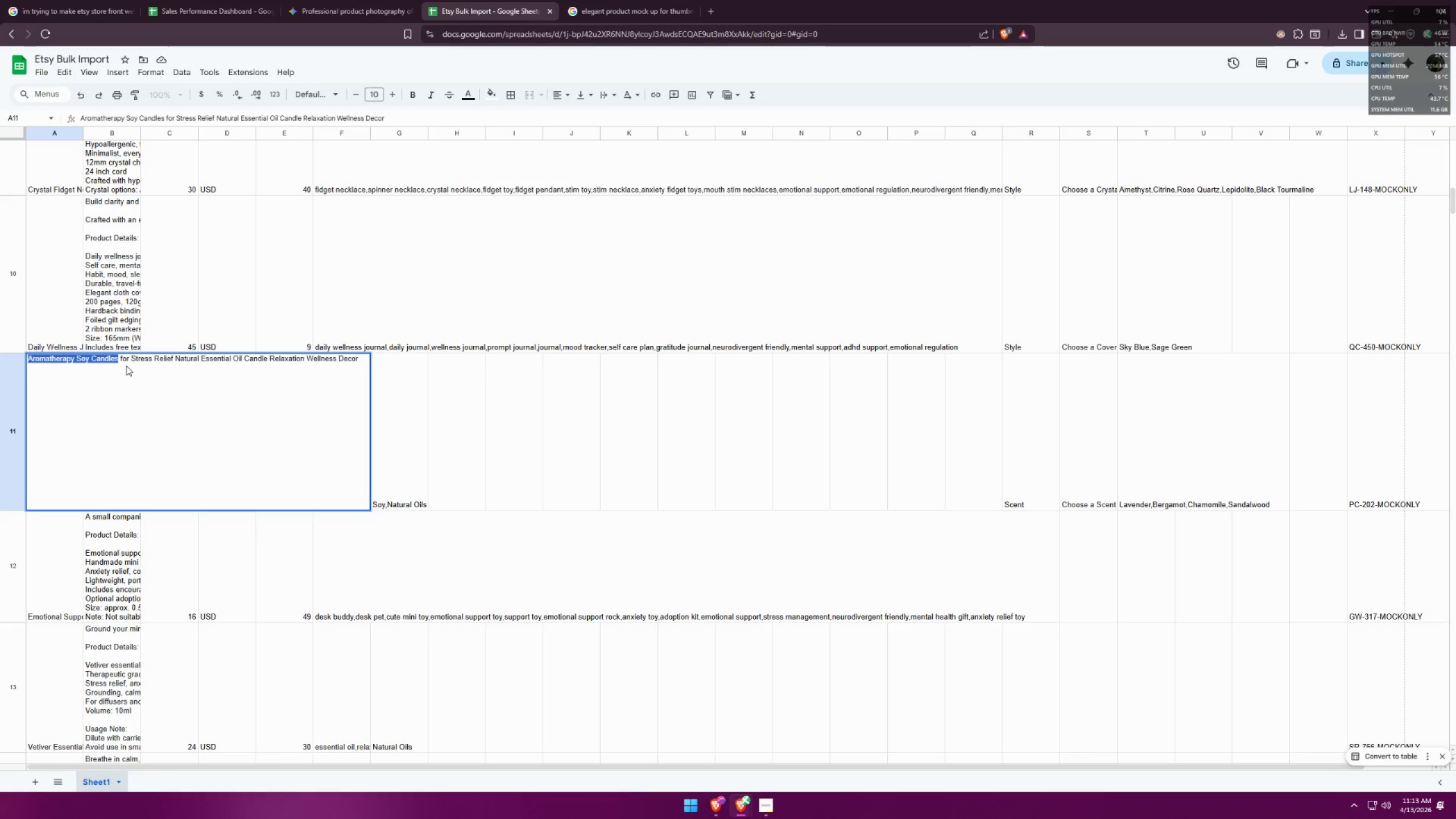 
key(Control+C)
 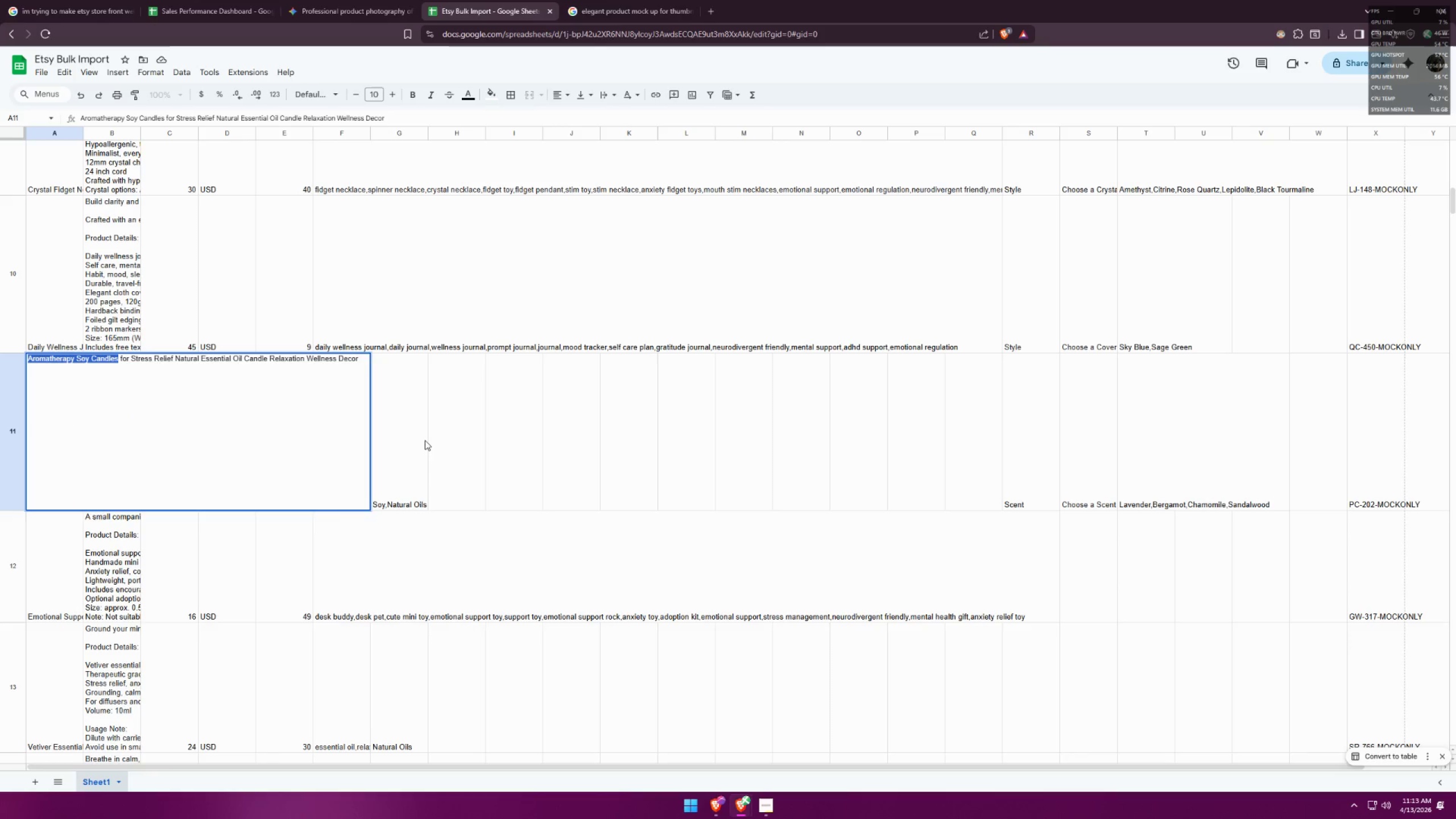 
left_click([425, 440])
 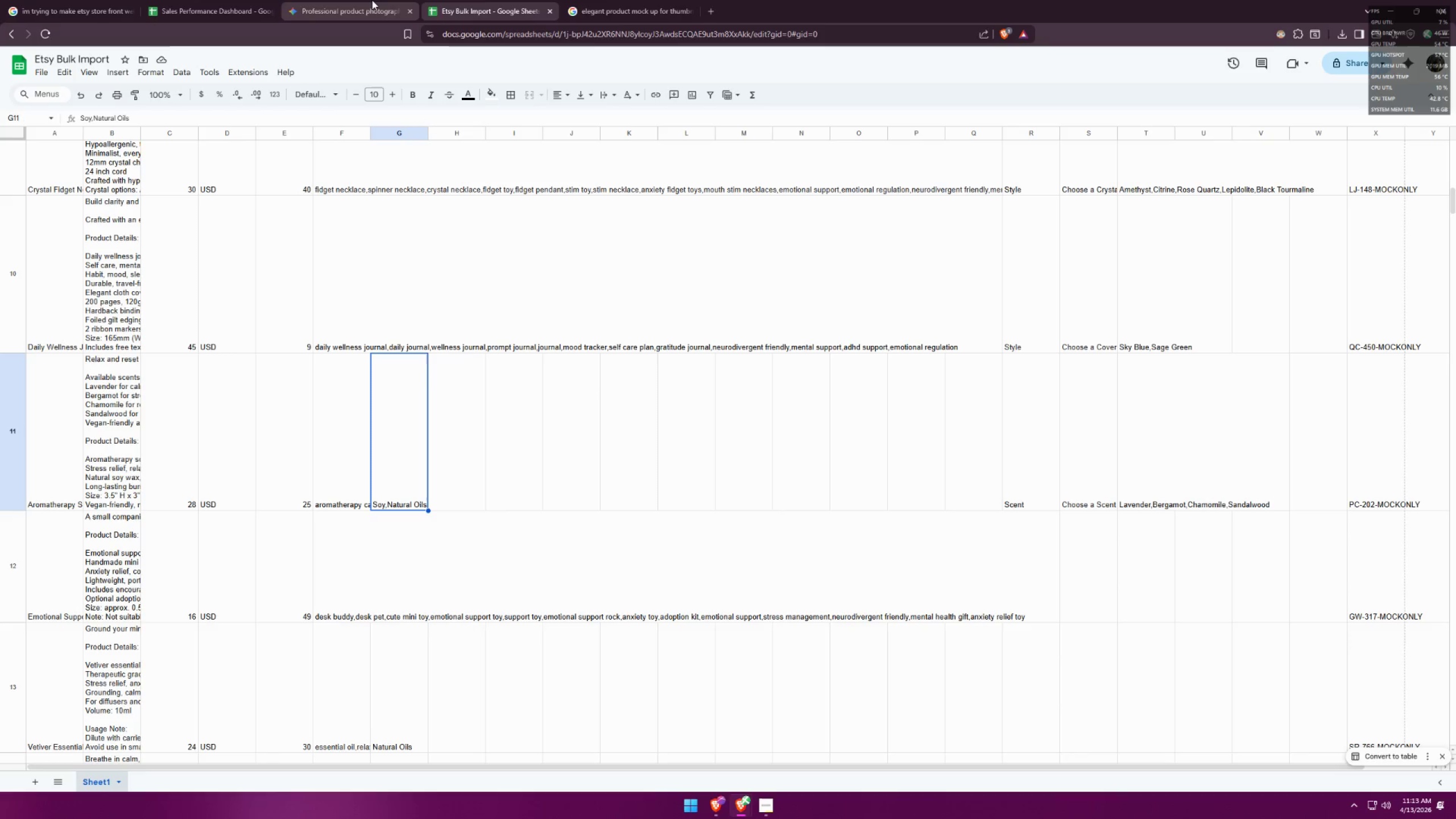 
left_click([370, 0])
 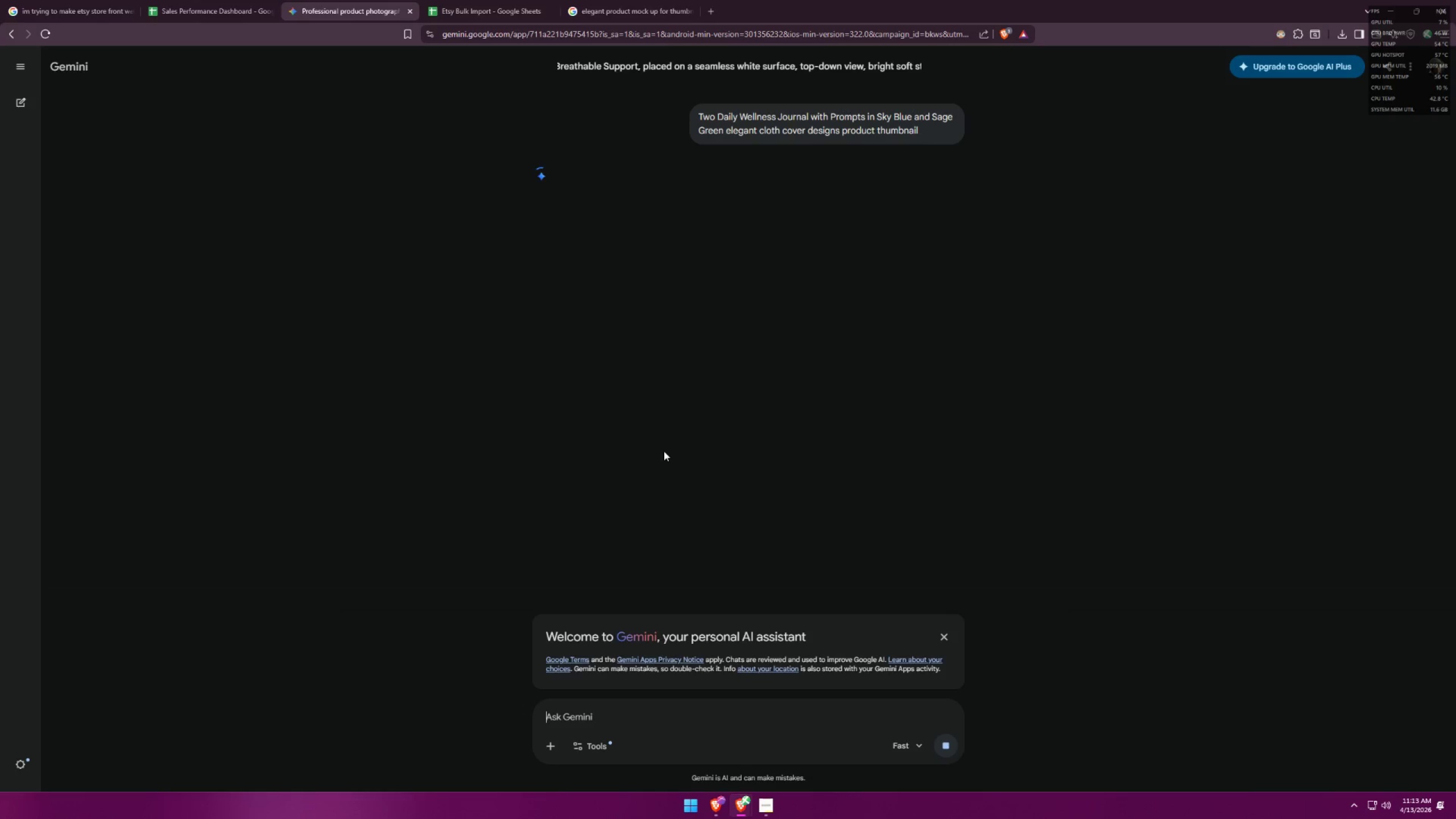 
left_click([665, 711])
 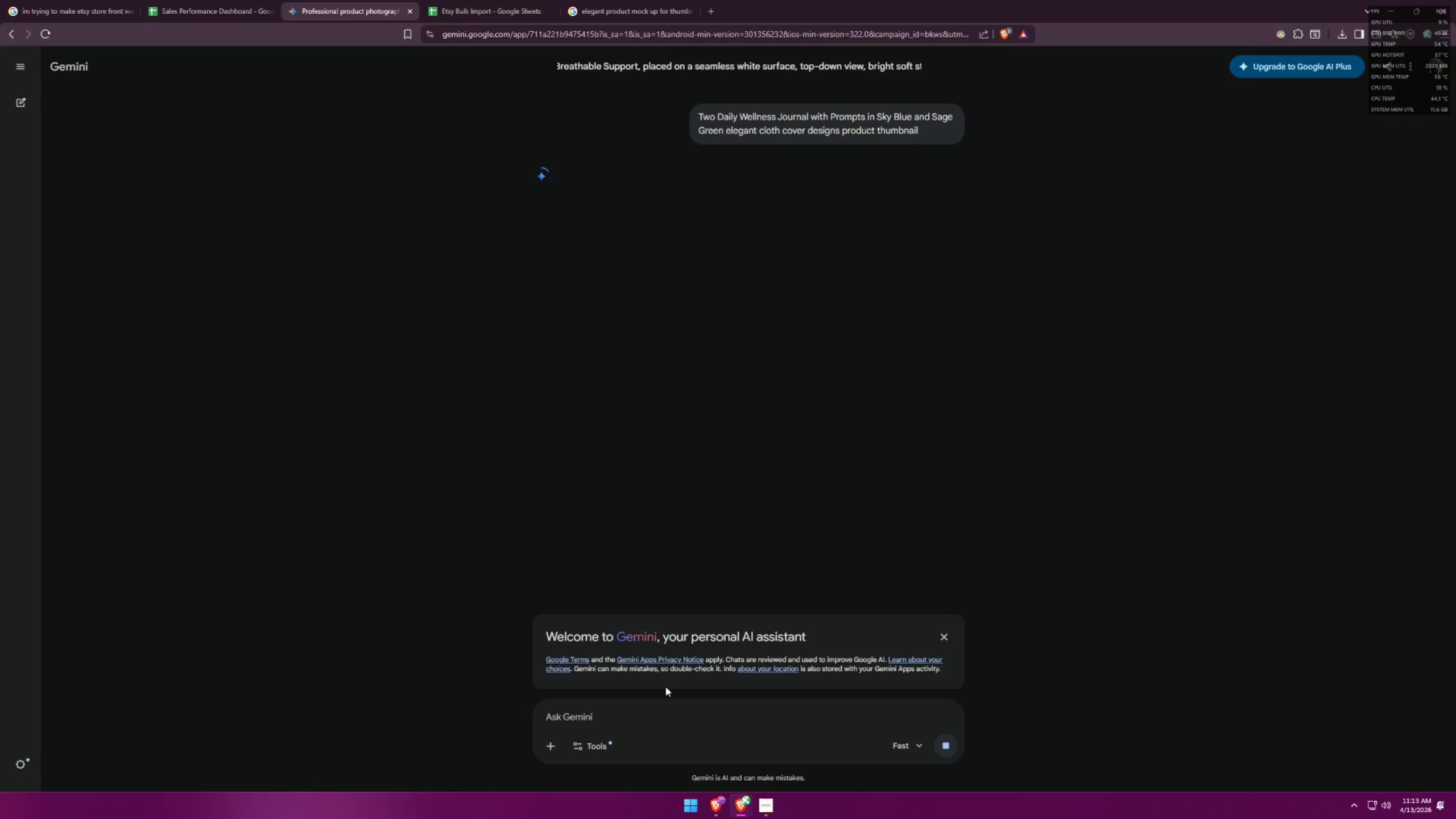 
key(Control+ControlLeft)
 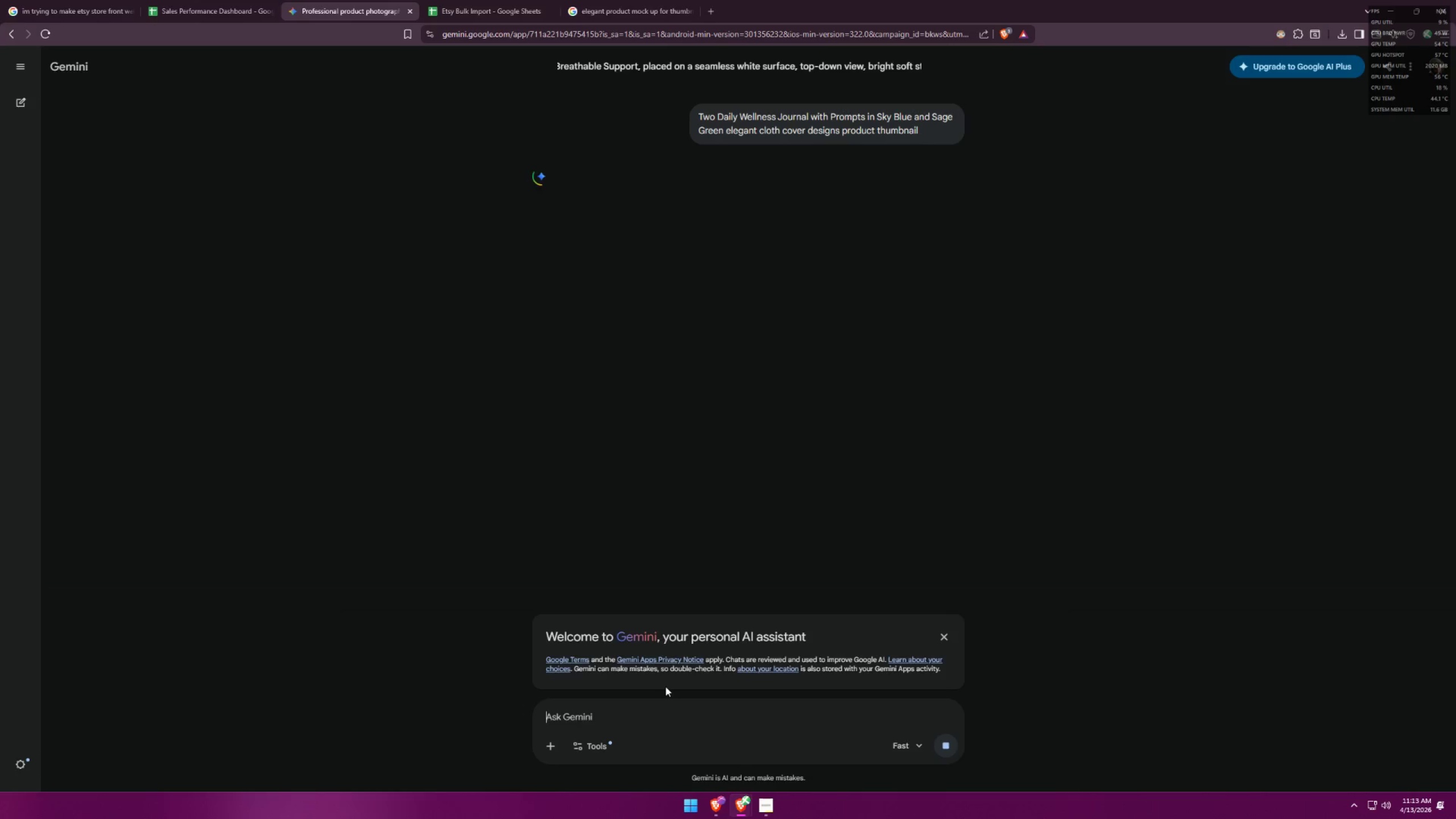 
key(Control+V)
 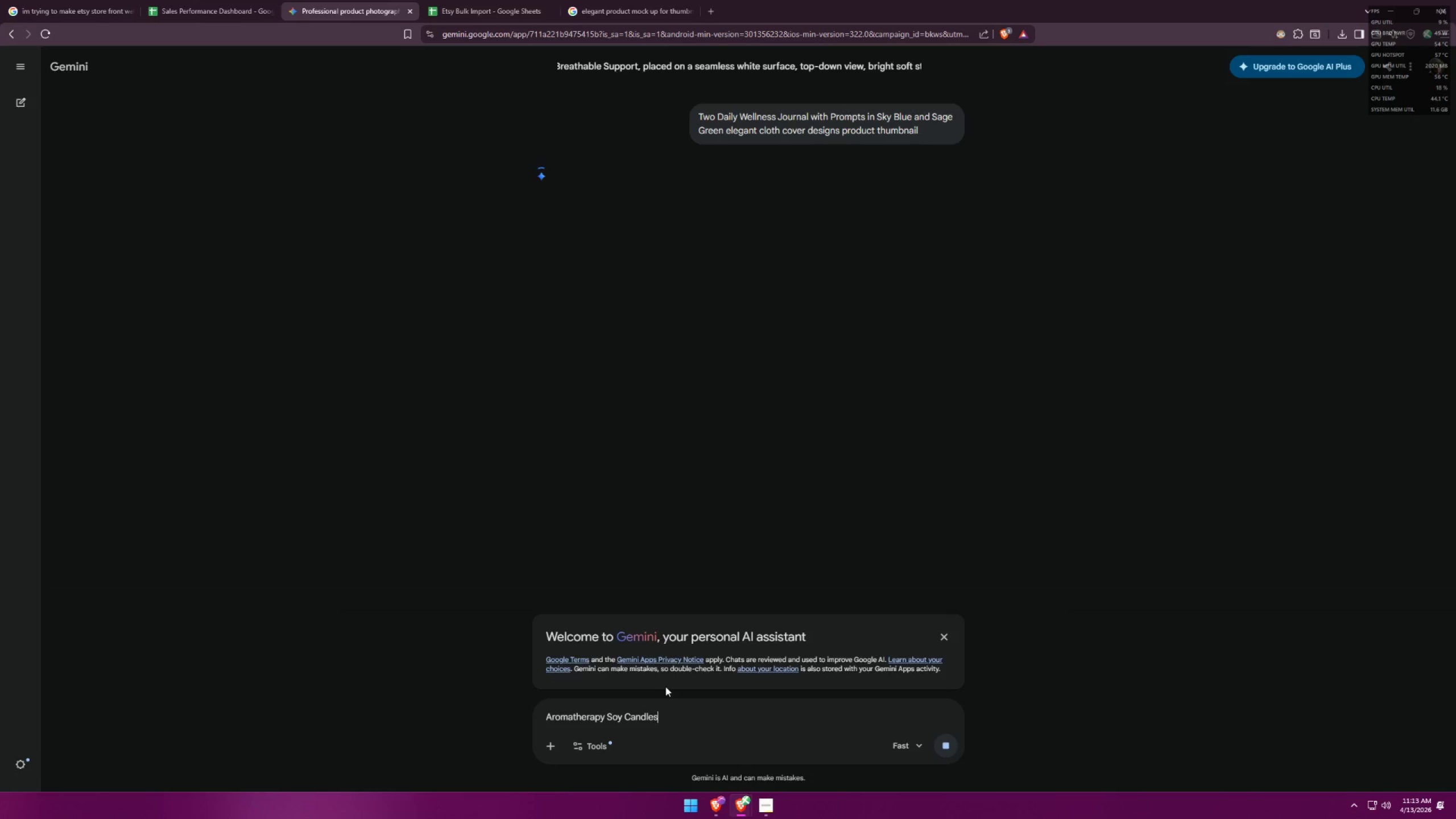 
type( in e)
key(Backspace)
type(luxuries)
key(Backspace)
key(Backspace)
type(ous )
 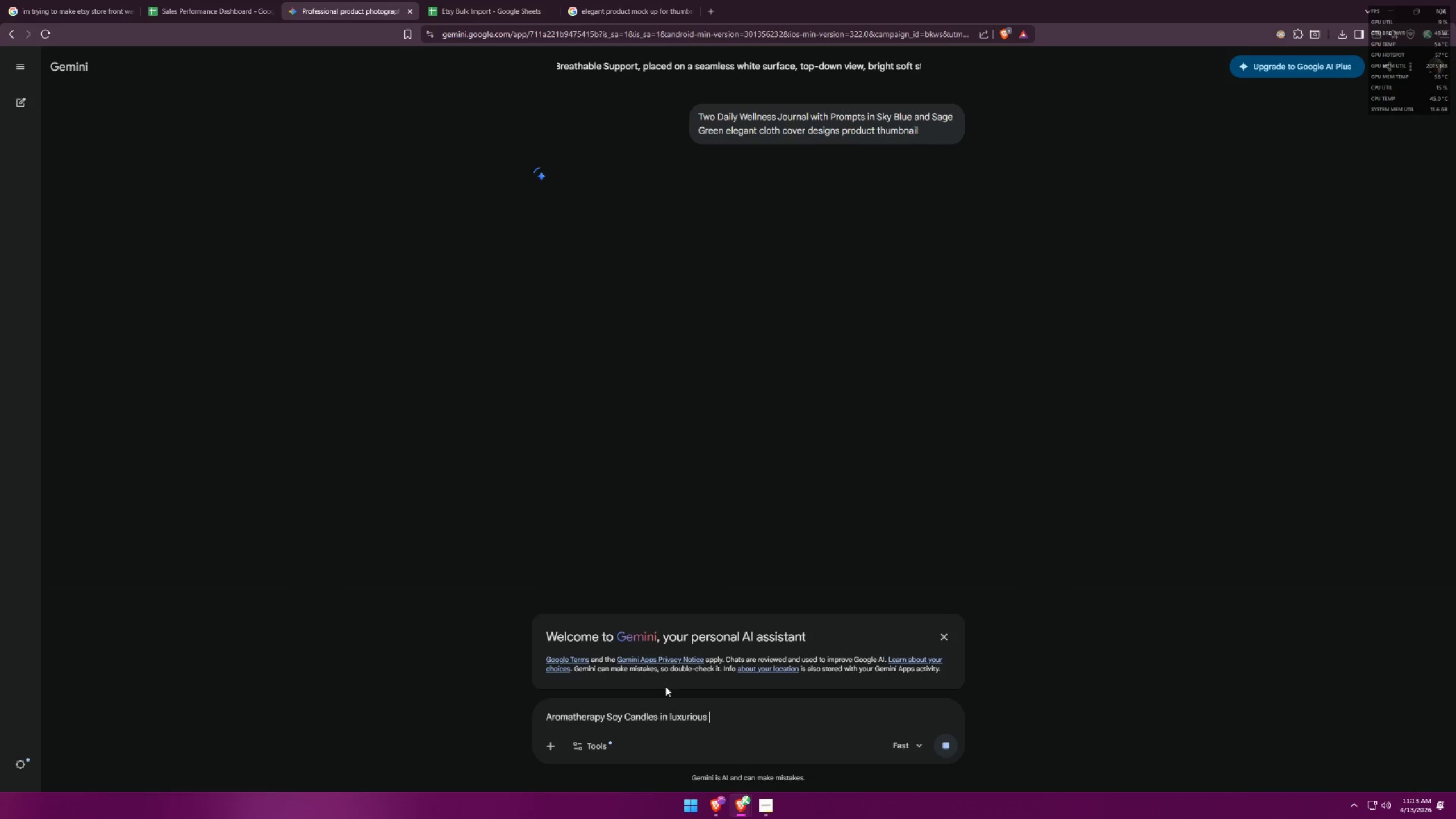 
type(glass packe)
key(Backspace)
type(ig)
key(Backspace)
key(Backspace)
type(e)
key(Backspace)
key(Backspace)
key(Backspace)
key(Backspace)
key(Backspace)
 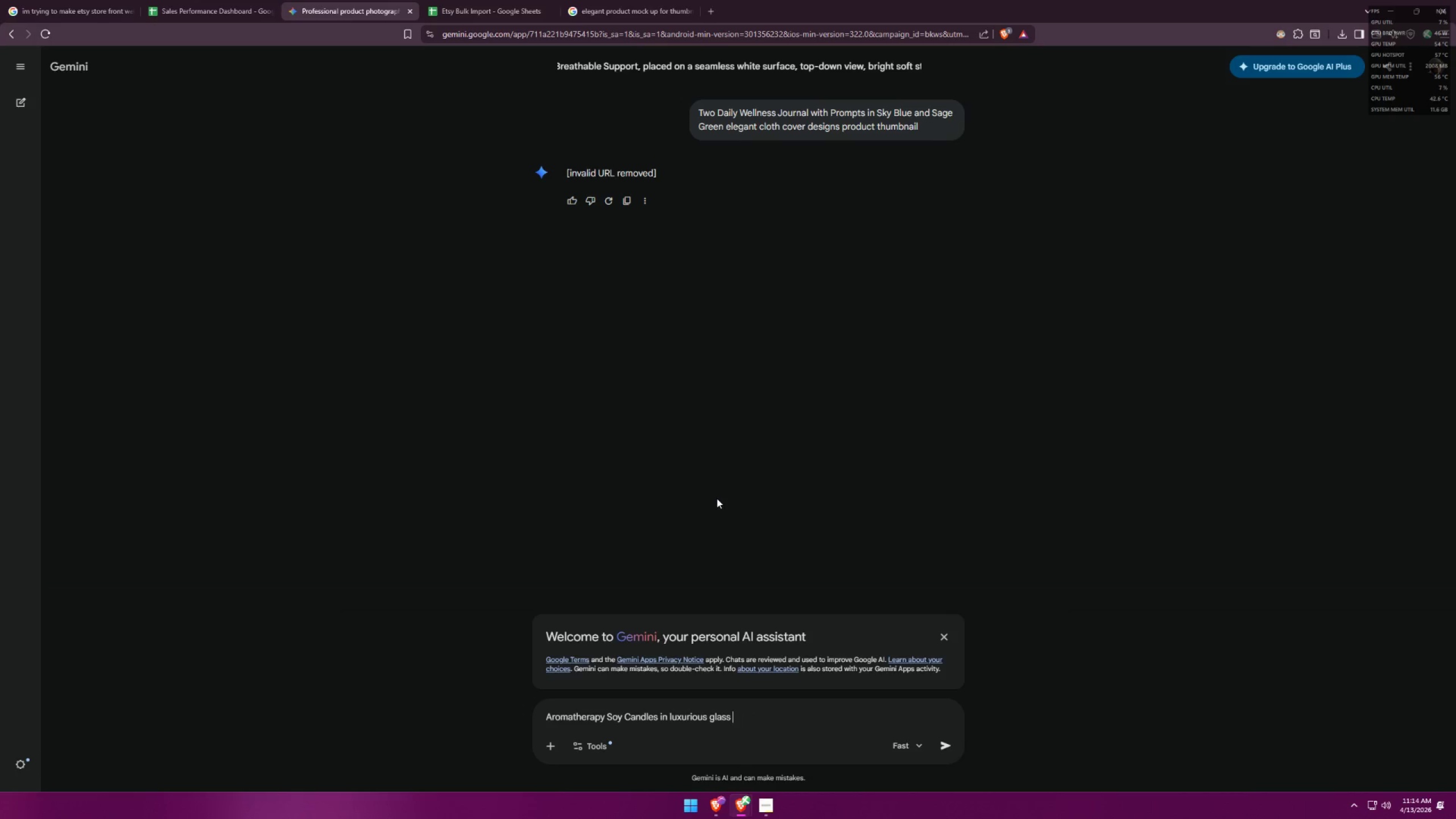 
type(container)
 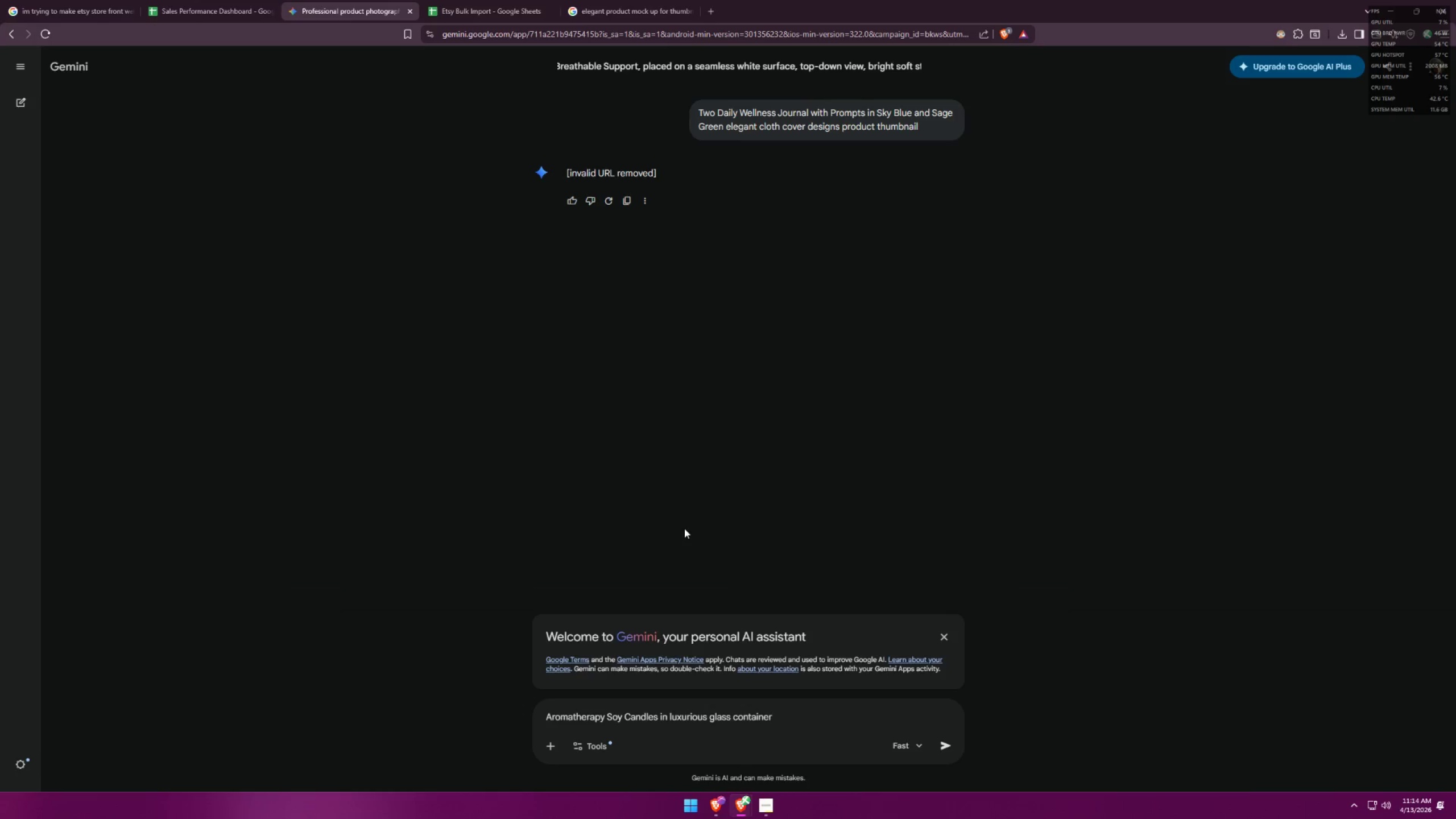 
key(Control+A)
 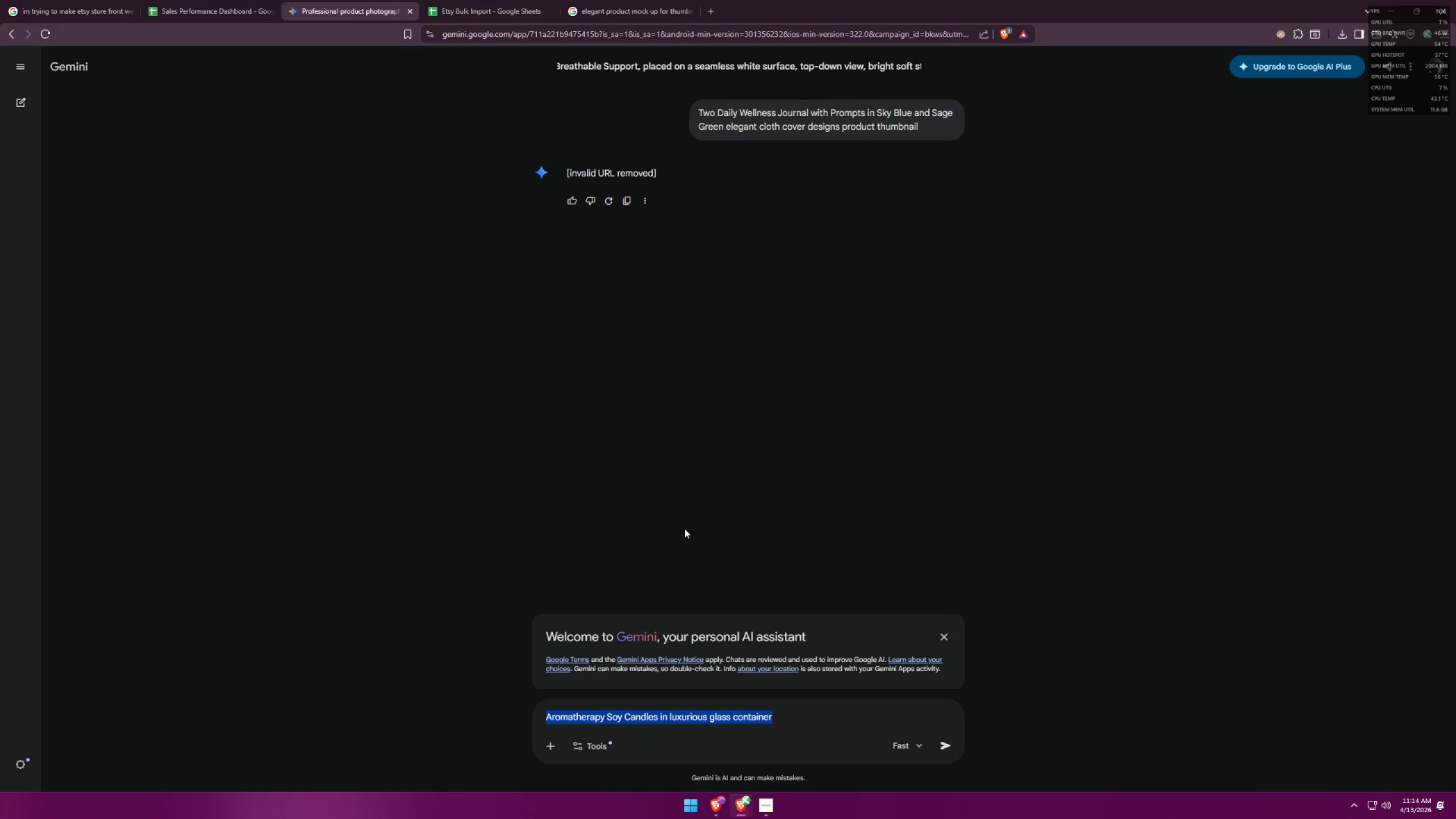 
key(Control+C)
 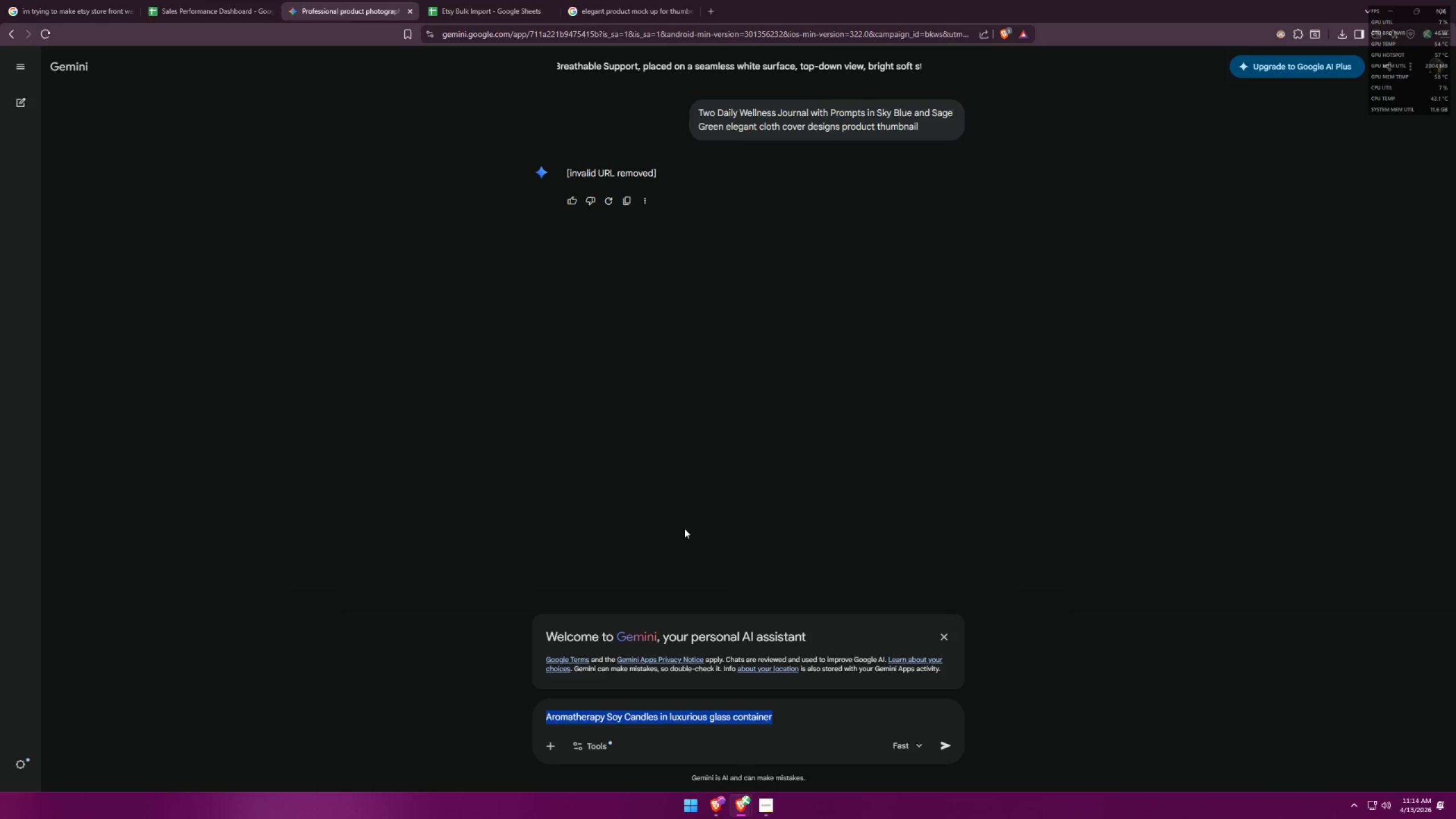 
key(Backspace)
 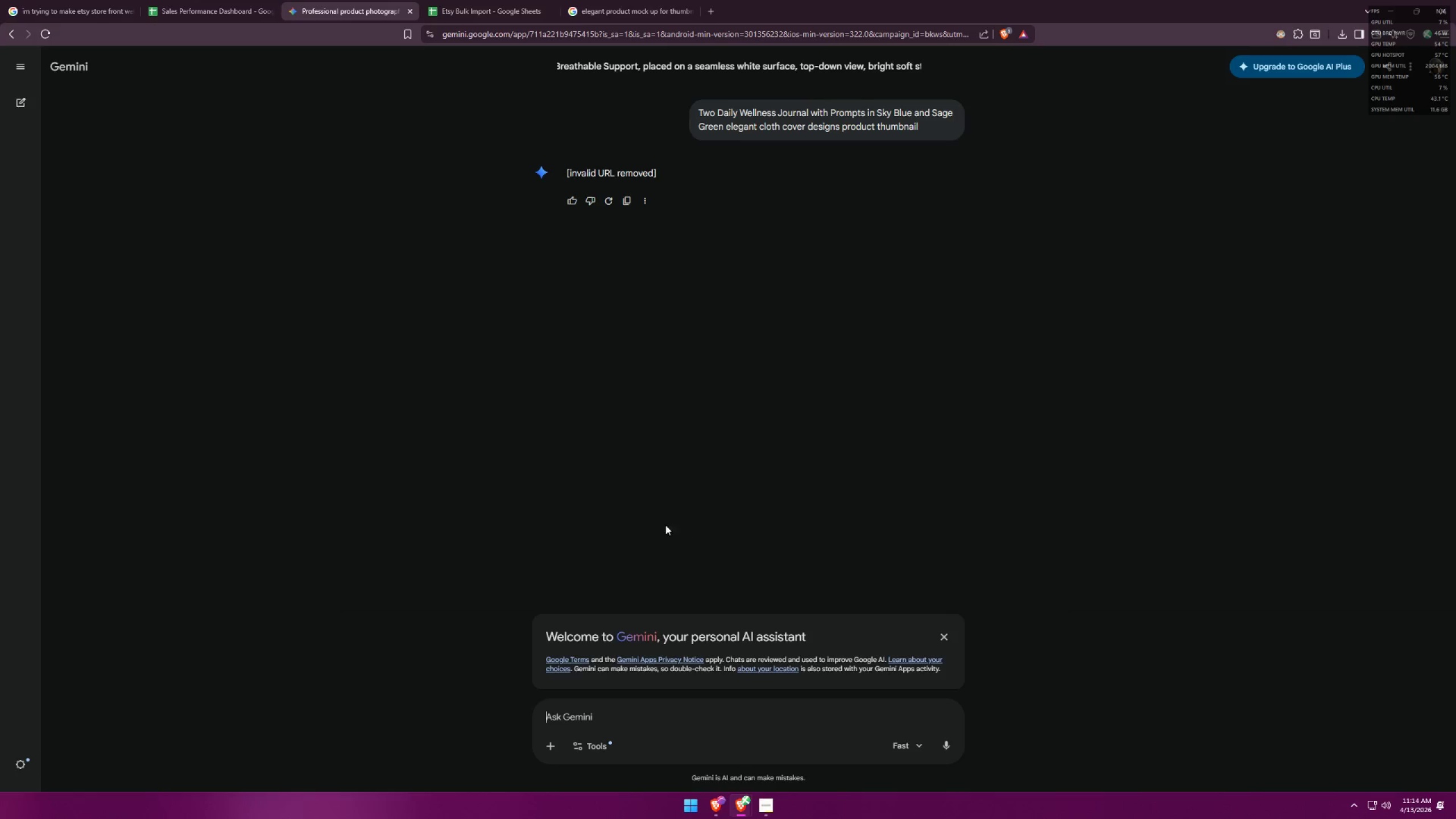 
left_click_drag(start_coordinate=[621, 399], to_coordinate=[627, 399])
 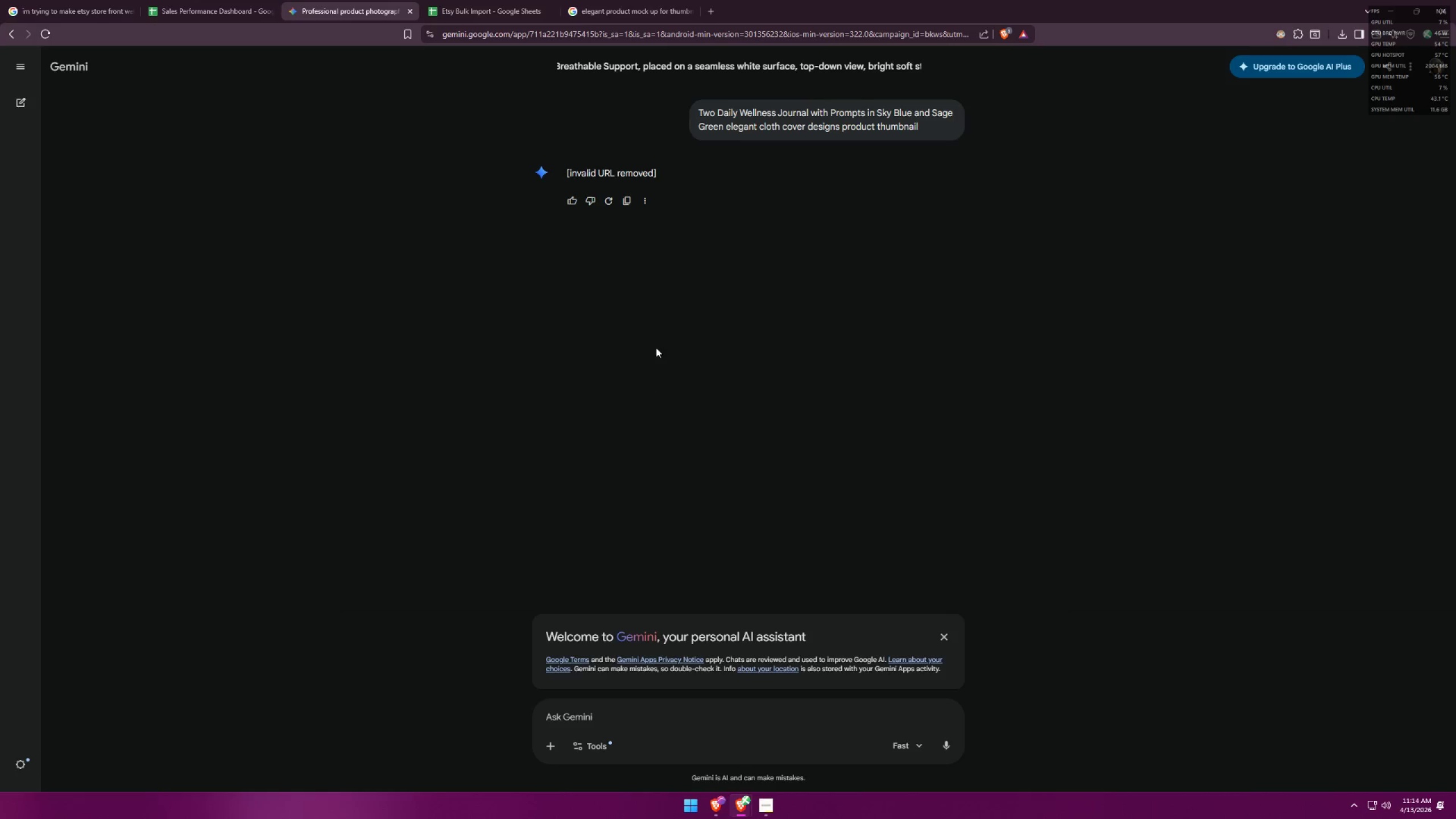 
scroll: coordinate [719, 301], scroll_direction: up, amount: 3.0
 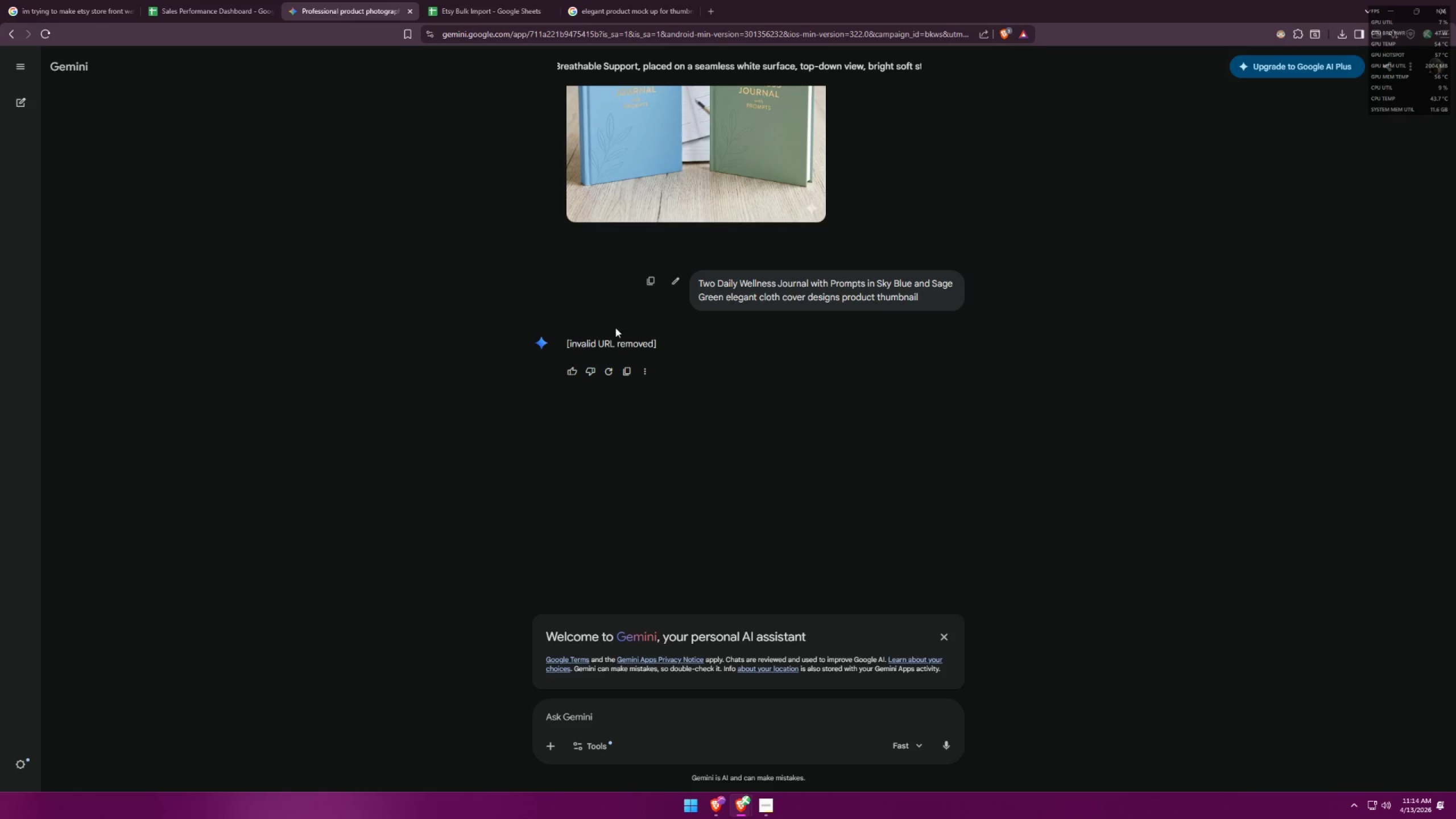 
left_click([608, 346])
 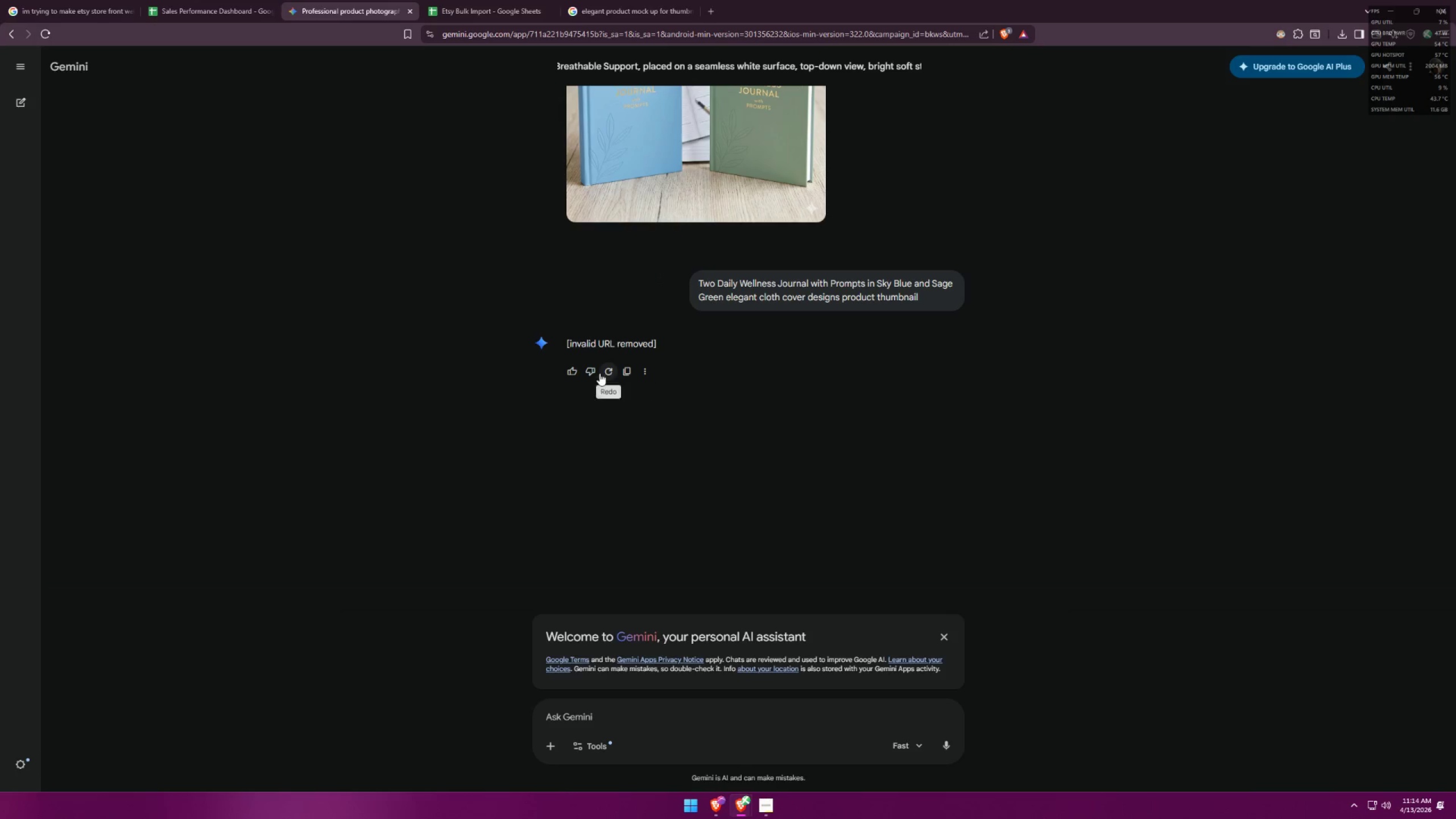 
left_click([603, 371])
 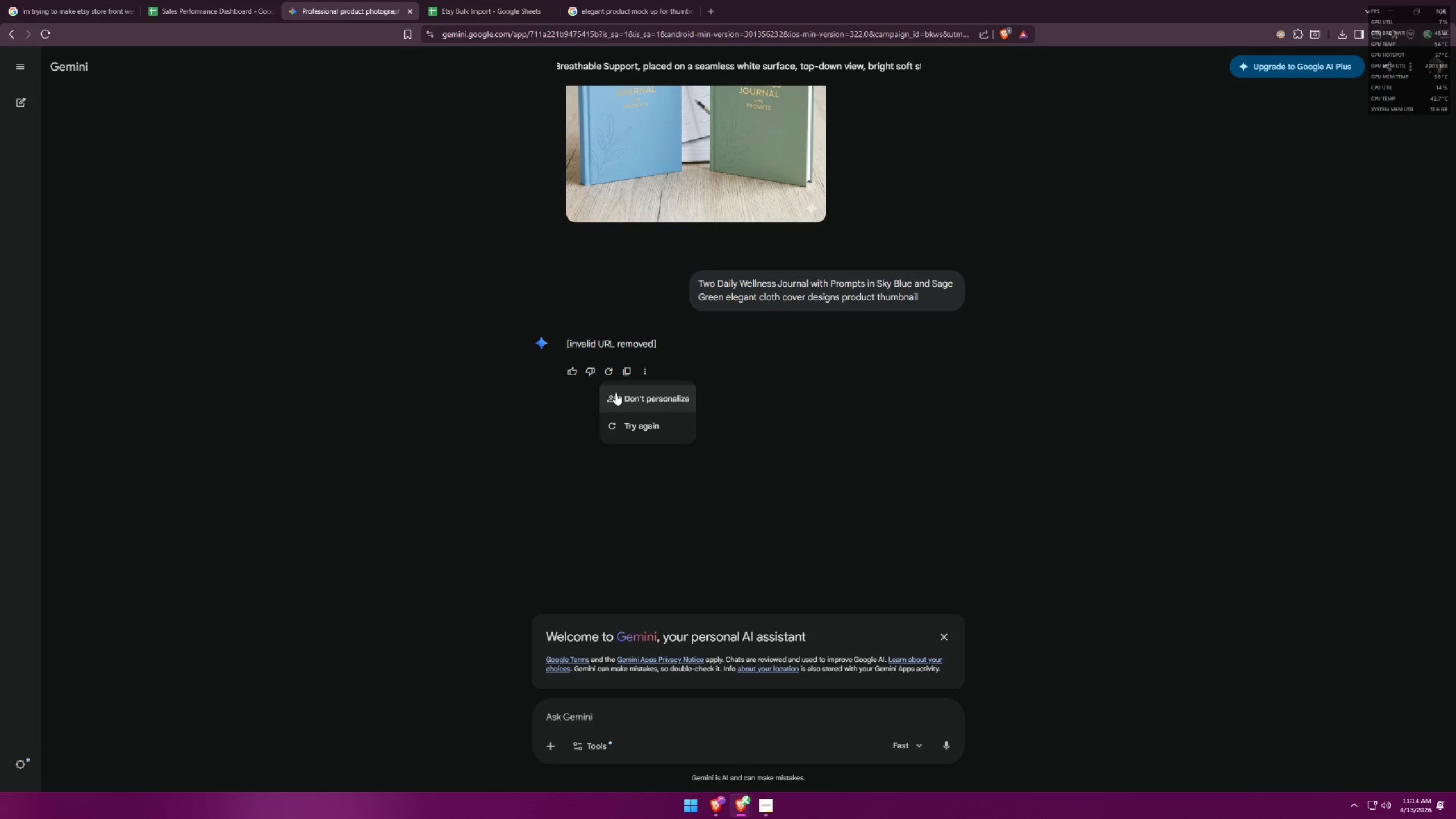 
left_click([625, 417])
 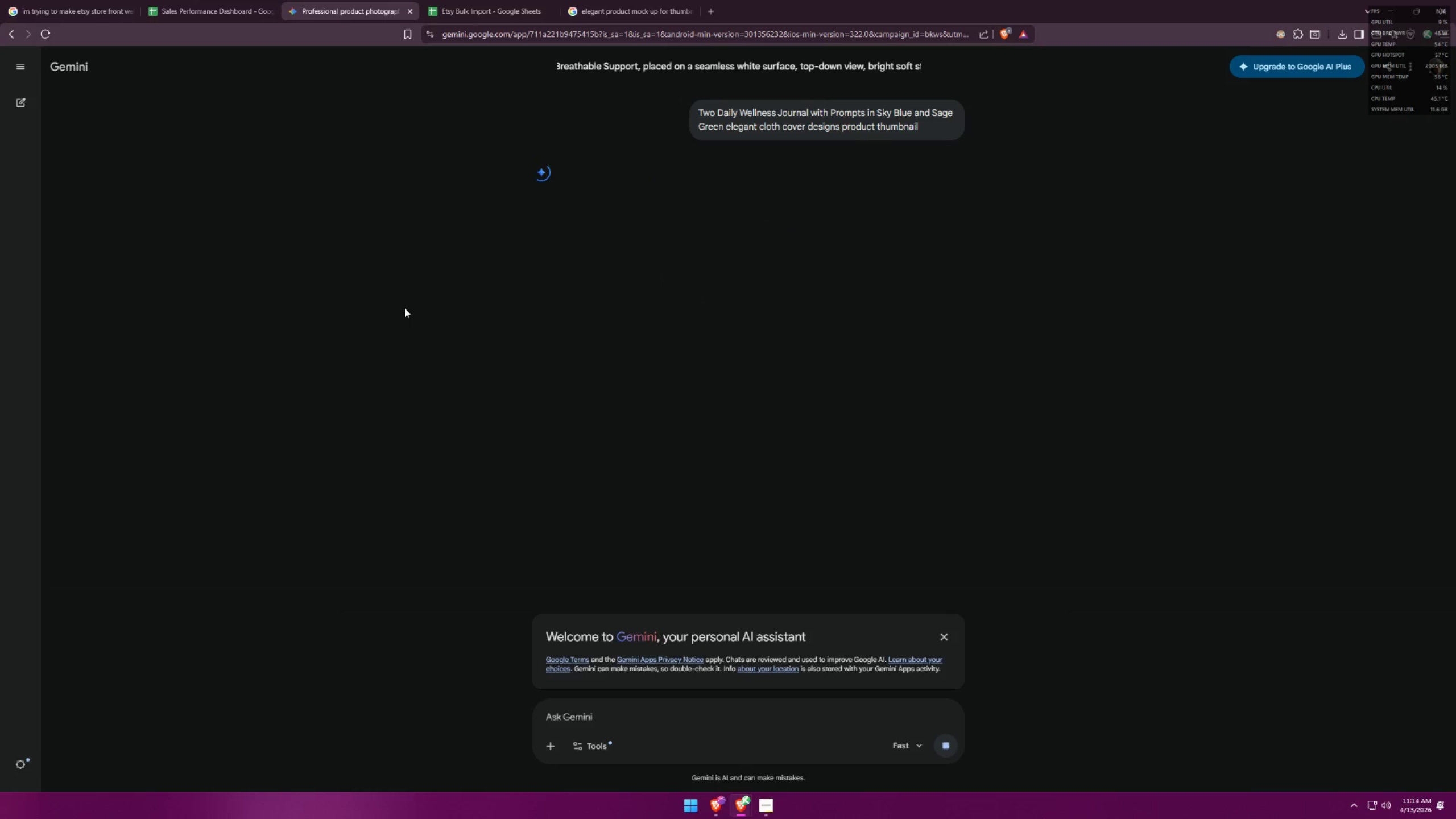 
left_click([483, 0])
 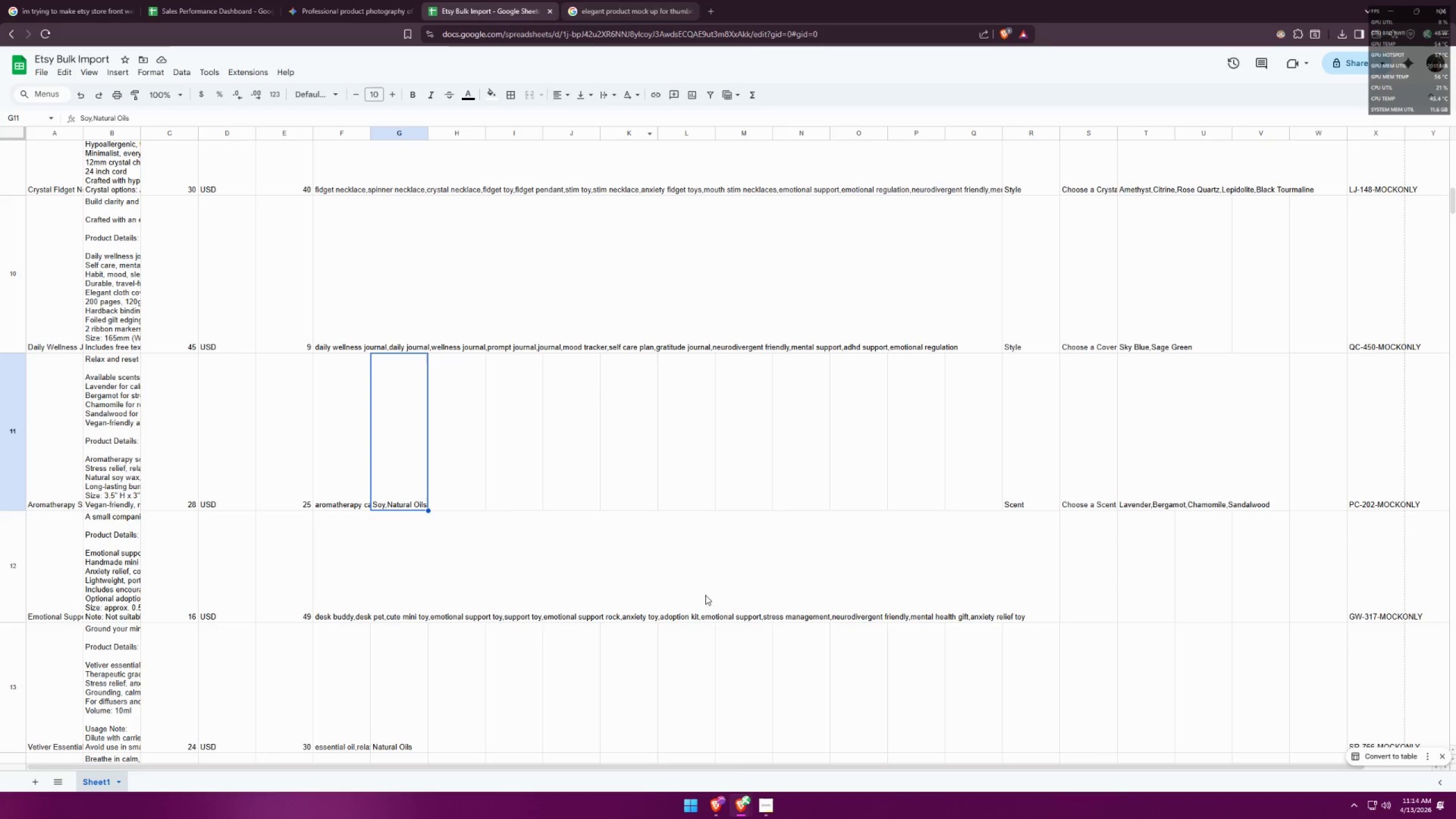 
left_click([745, 799])
 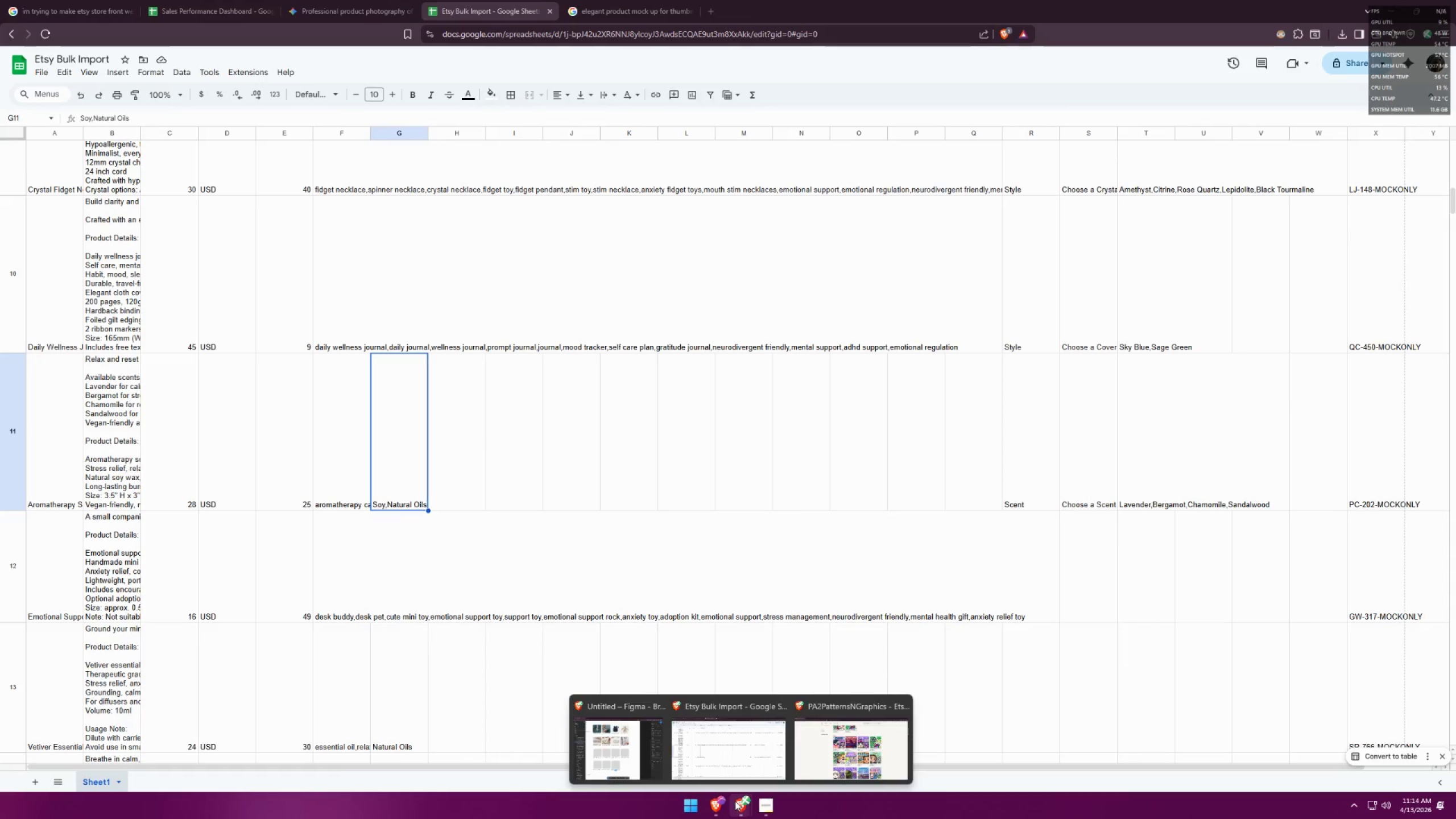 
left_click([634, 741])
 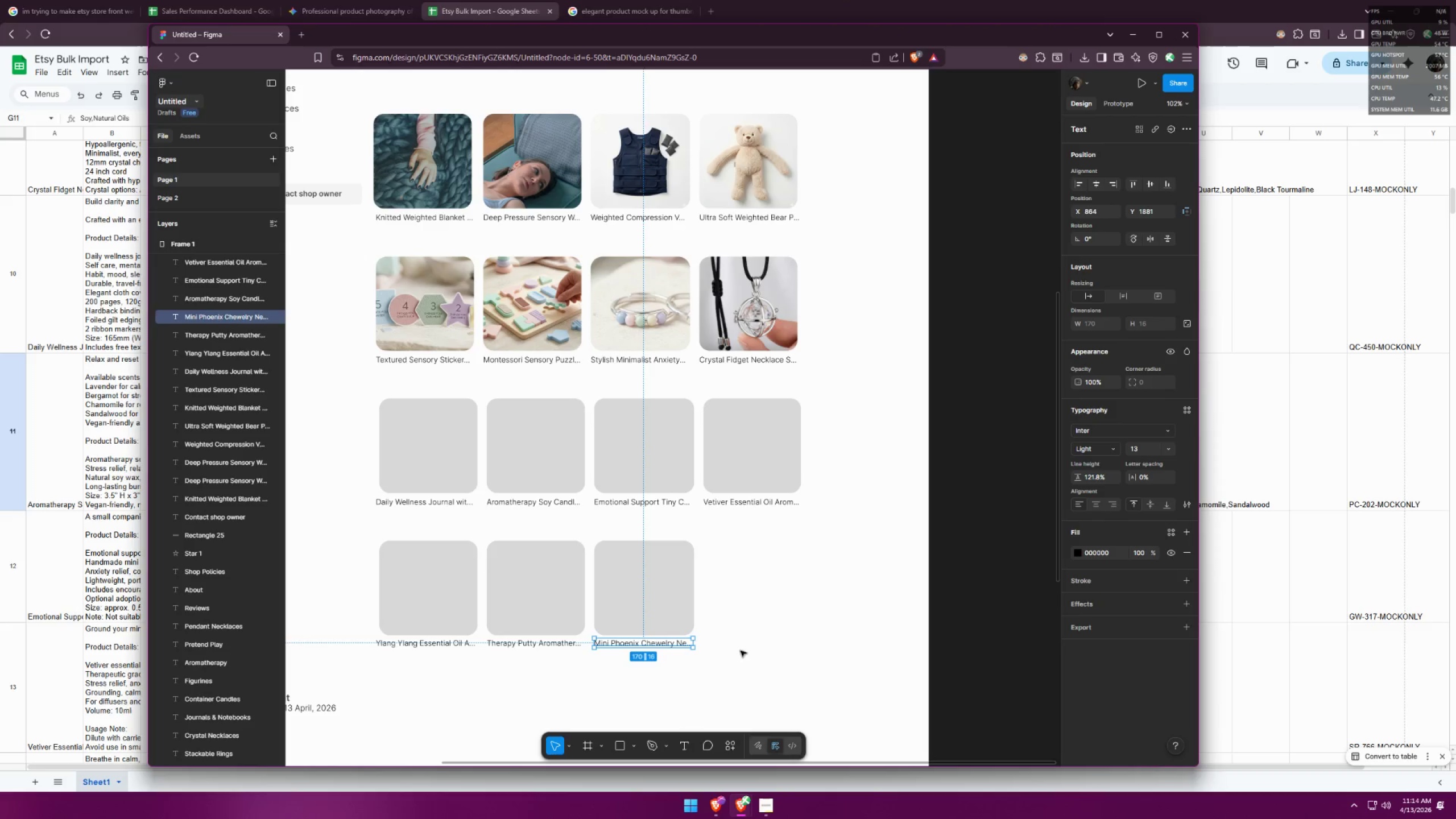 
left_click([763, 665])
 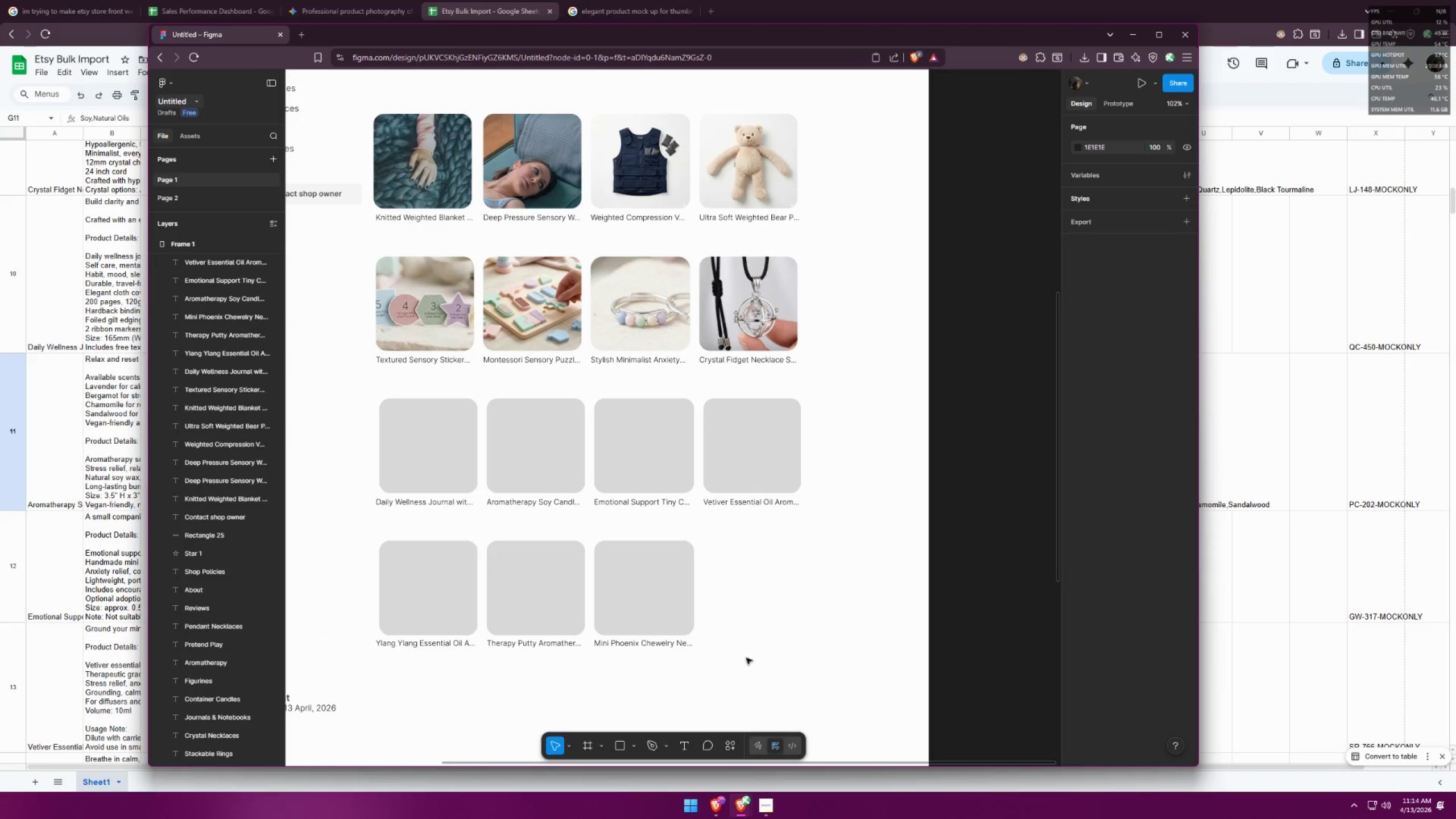 
scroll: coordinate [680, 658], scroll_direction: down, amount: 9.0
 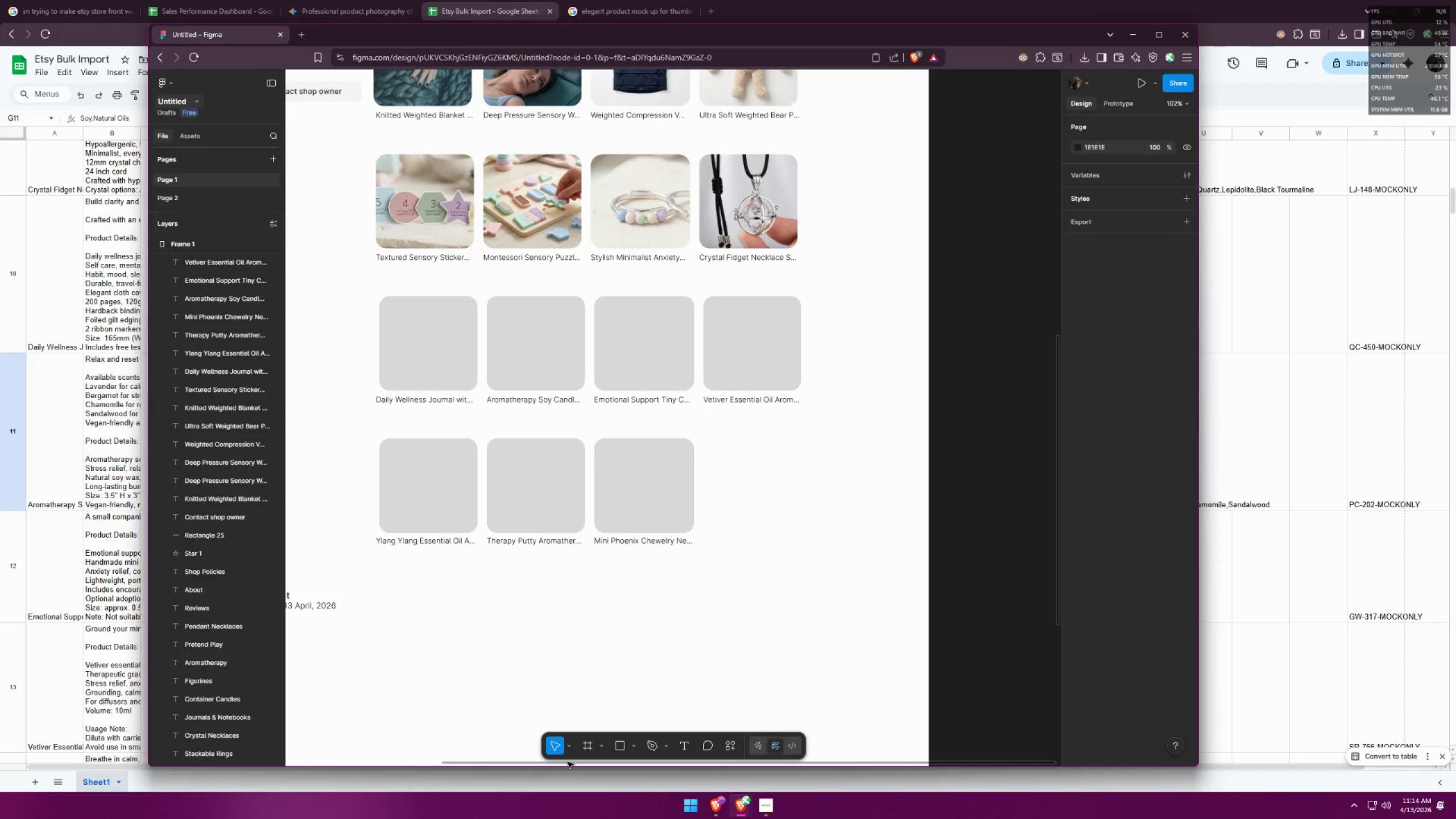 
left_click_drag(start_coordinate=[564, 764], to_coordinate=[457, 755])
 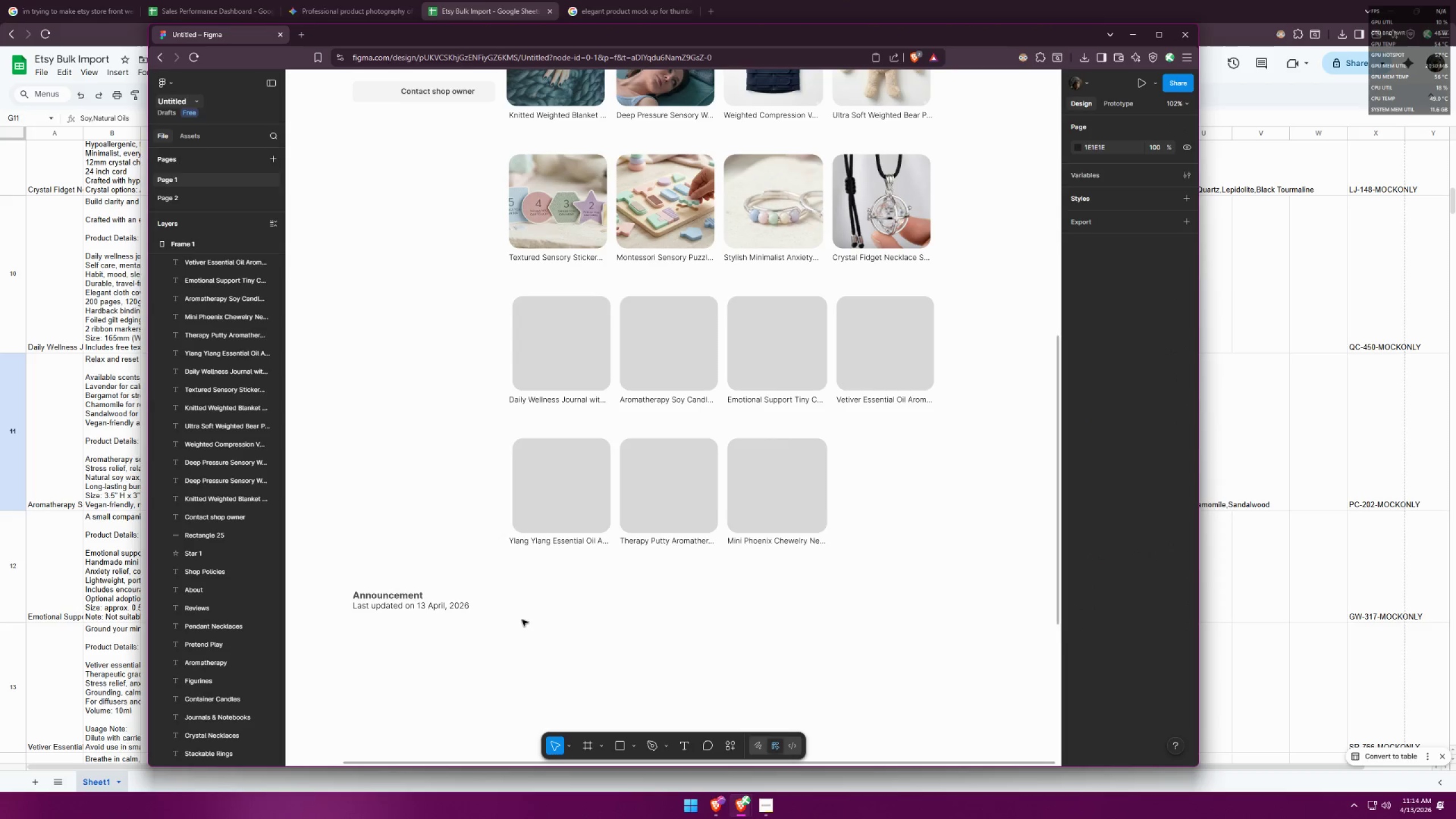 
scroll: coordinate [528, 613], scroll_direction: down, amount: 2.0
 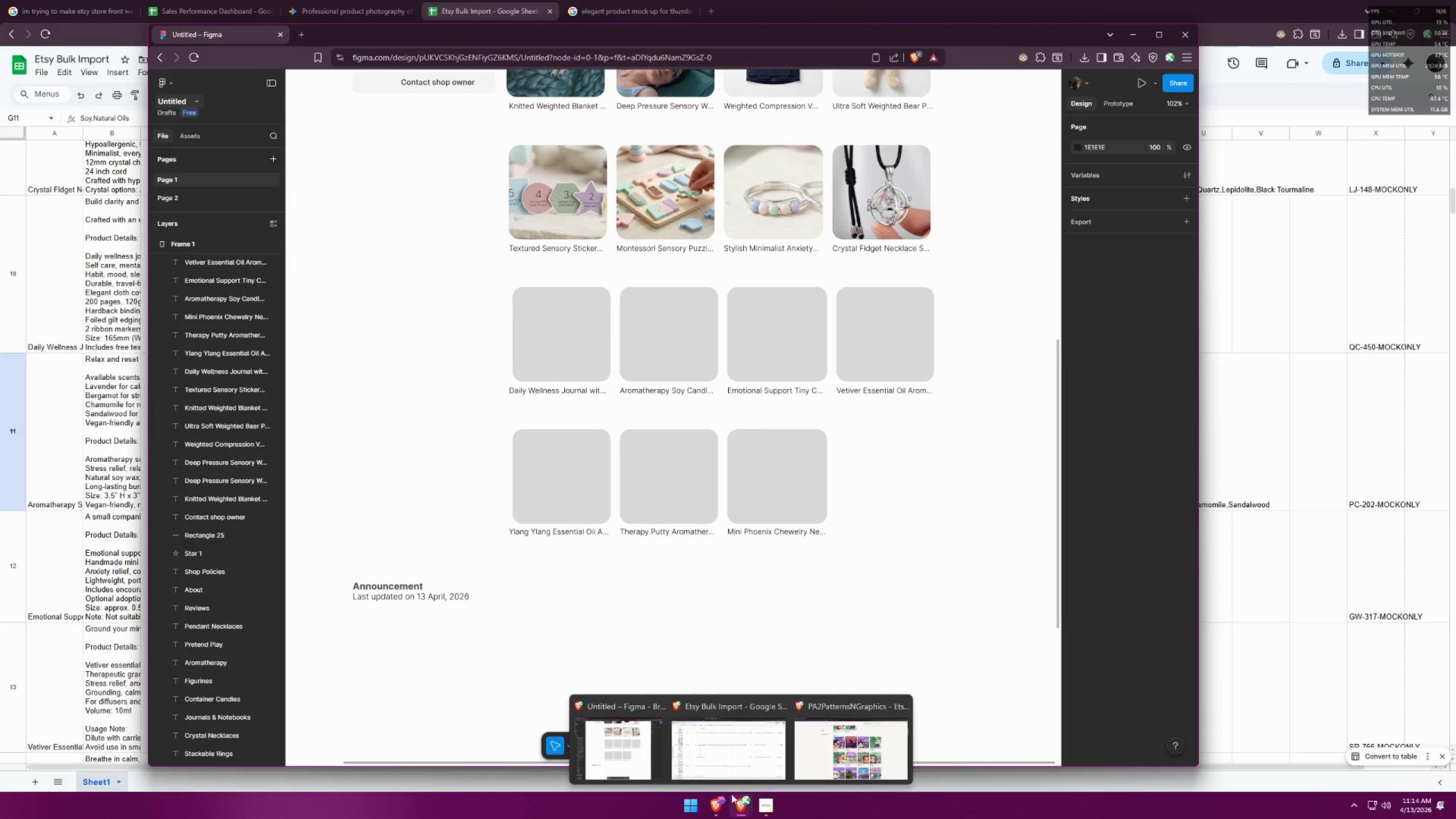 
left_click([874, 758])
 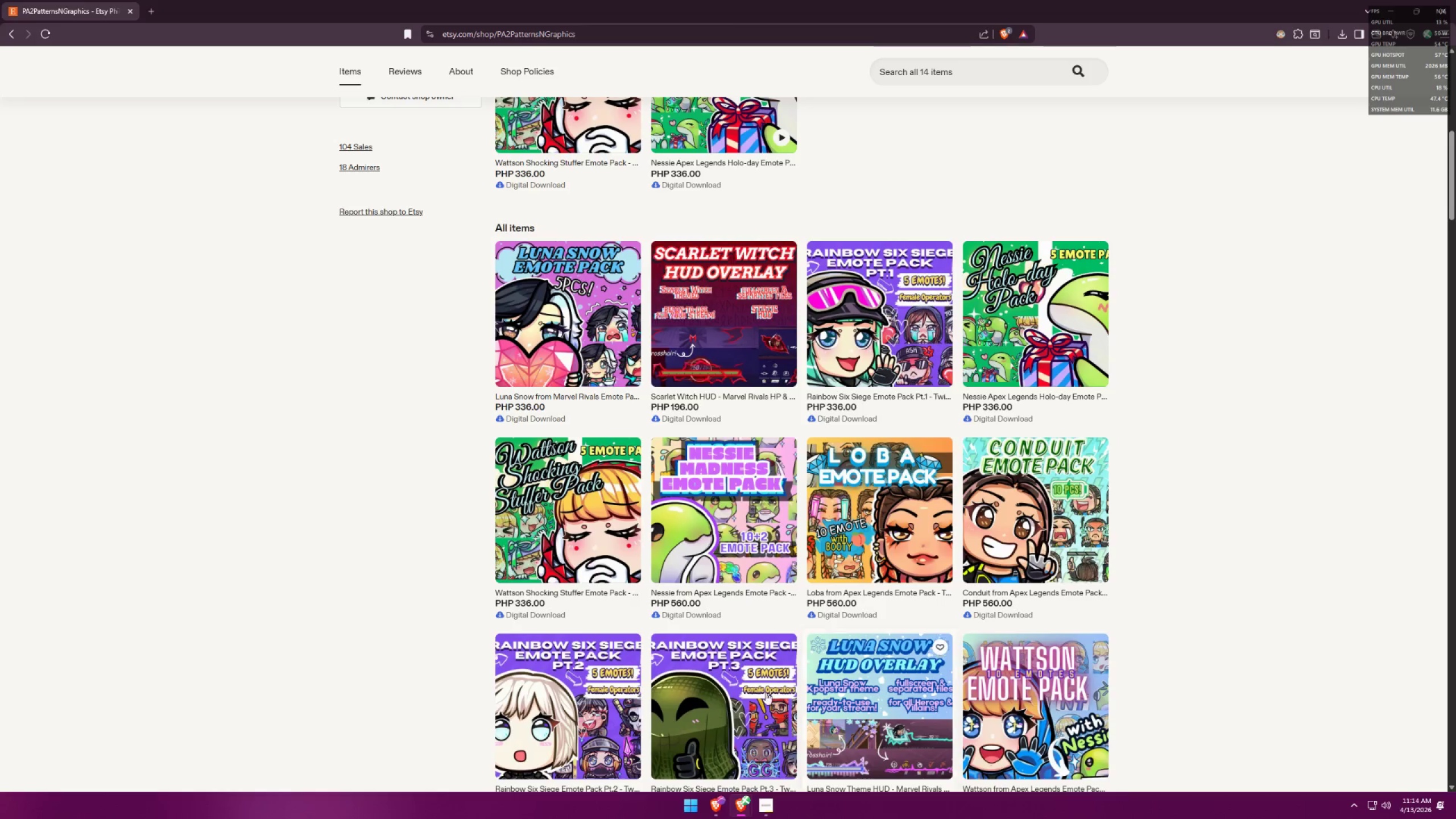 
scroll: coordinate [665, 480], scroll_direction: down, amount: 9.0
 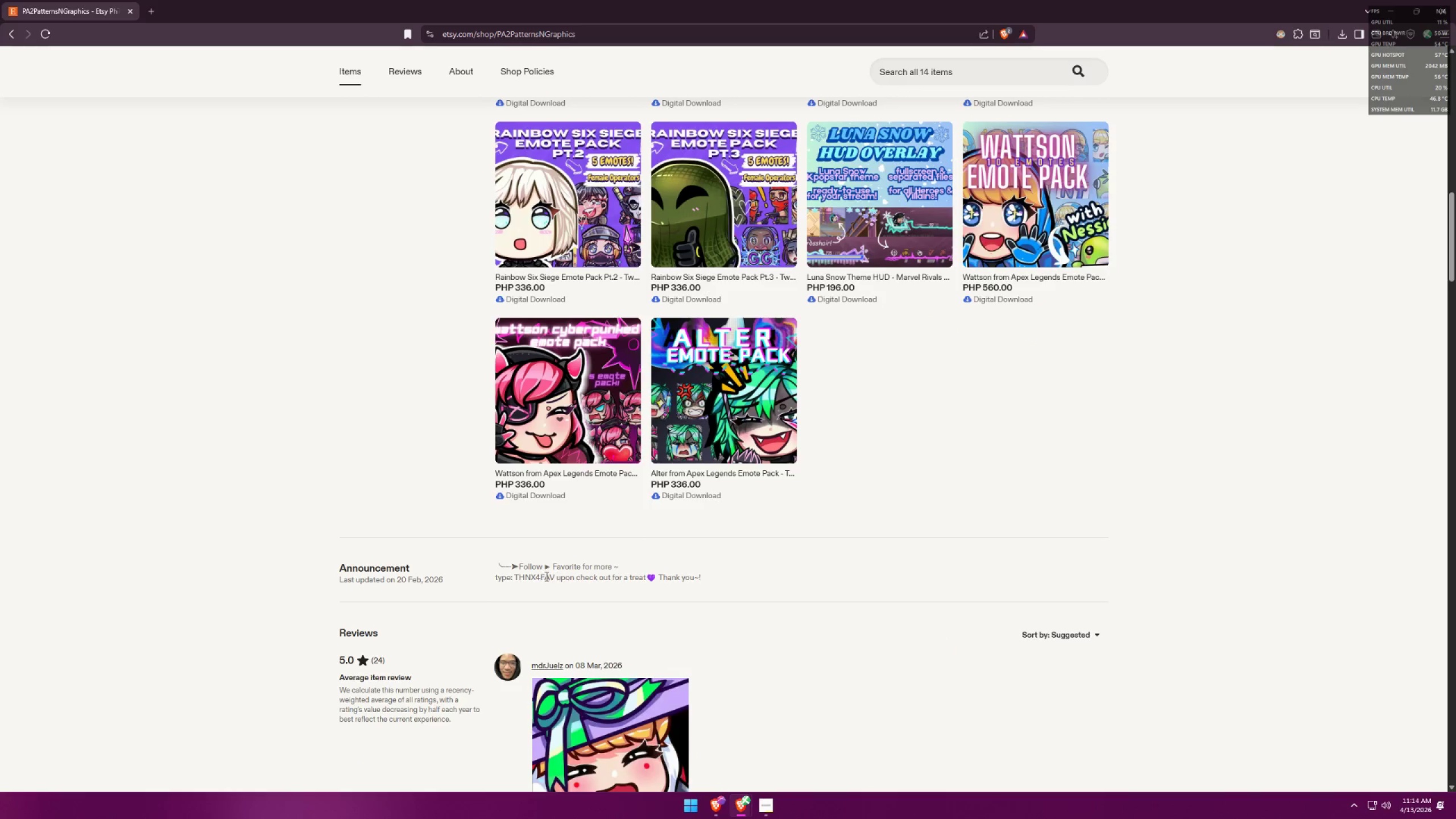 
left_click([736, 812])
 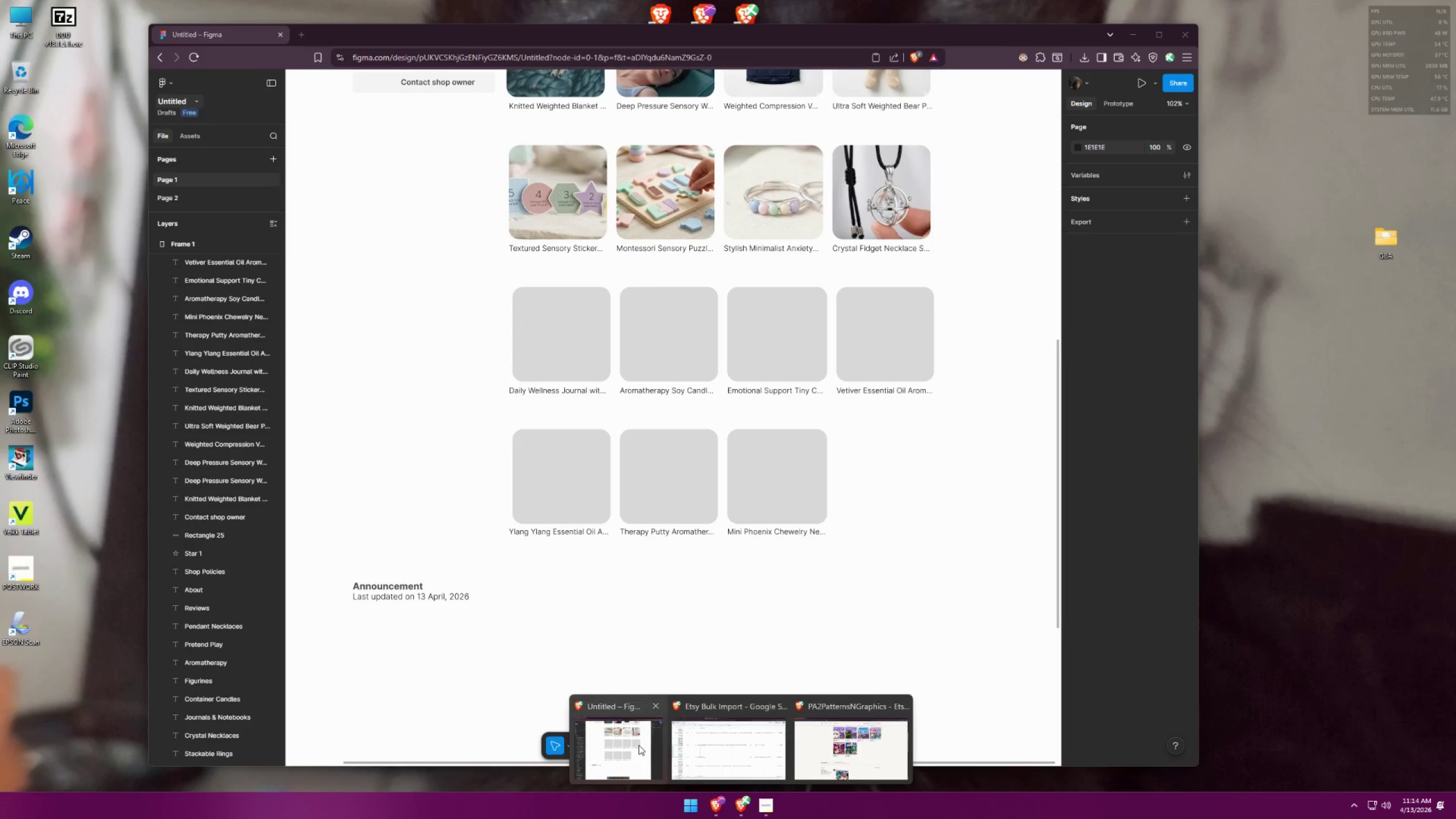 
left_click([639, 745])
 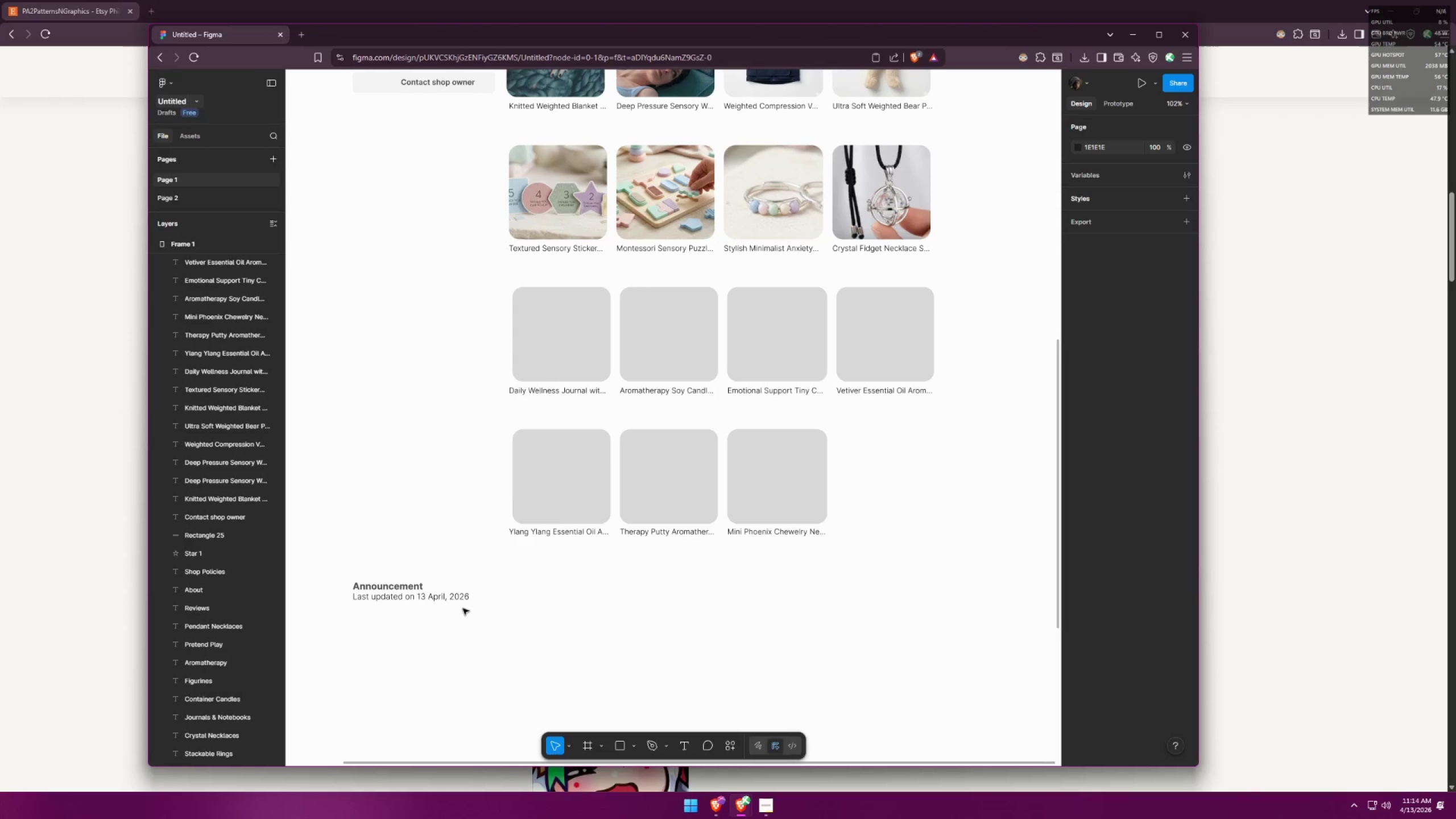 
left_click([465, 601])
 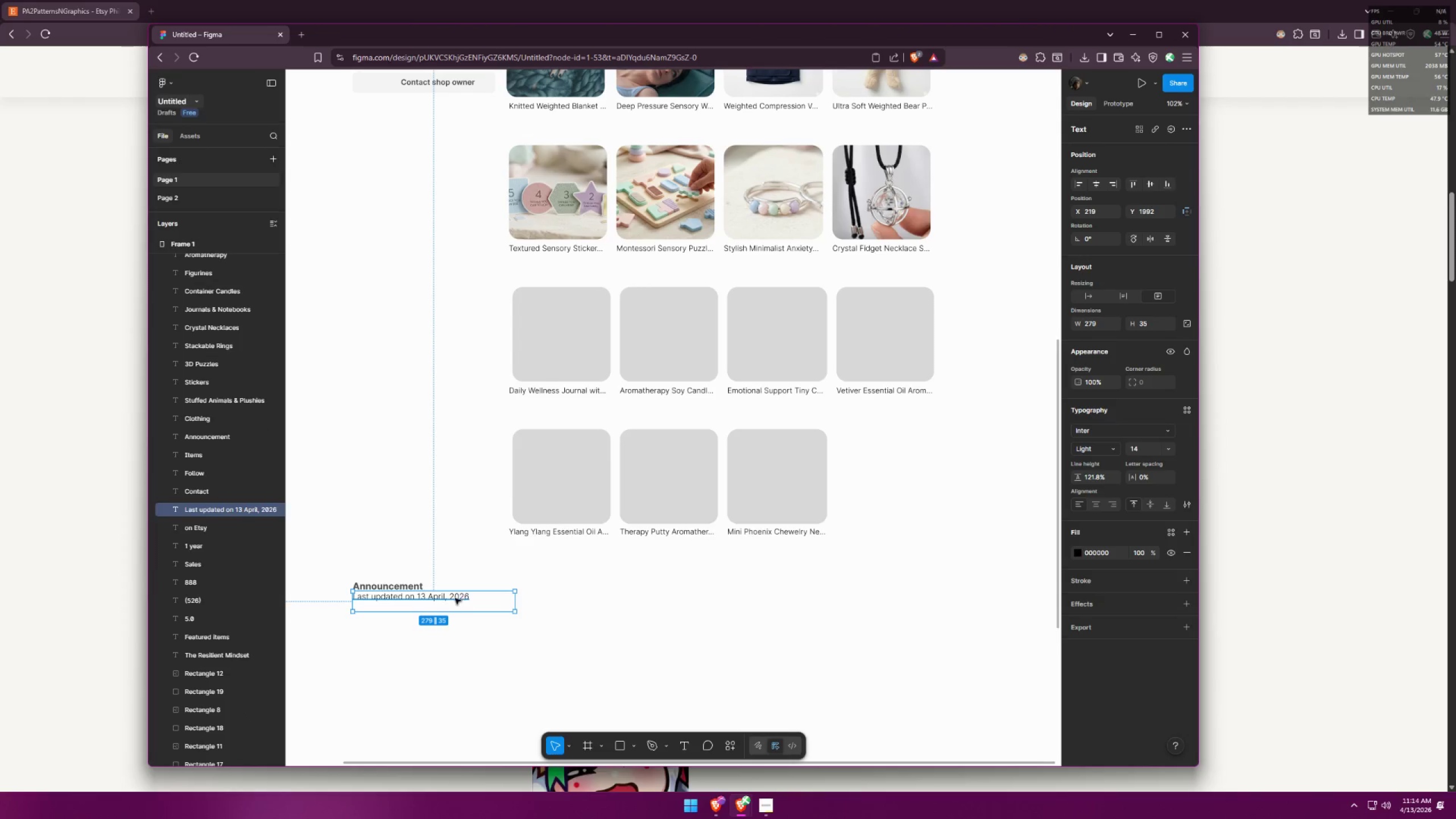 
hold_key(key=ShiftLeft, duration=0.75)
left_click_drag(start_coordinate=[455, 598], to_coordinate=[557, 601])